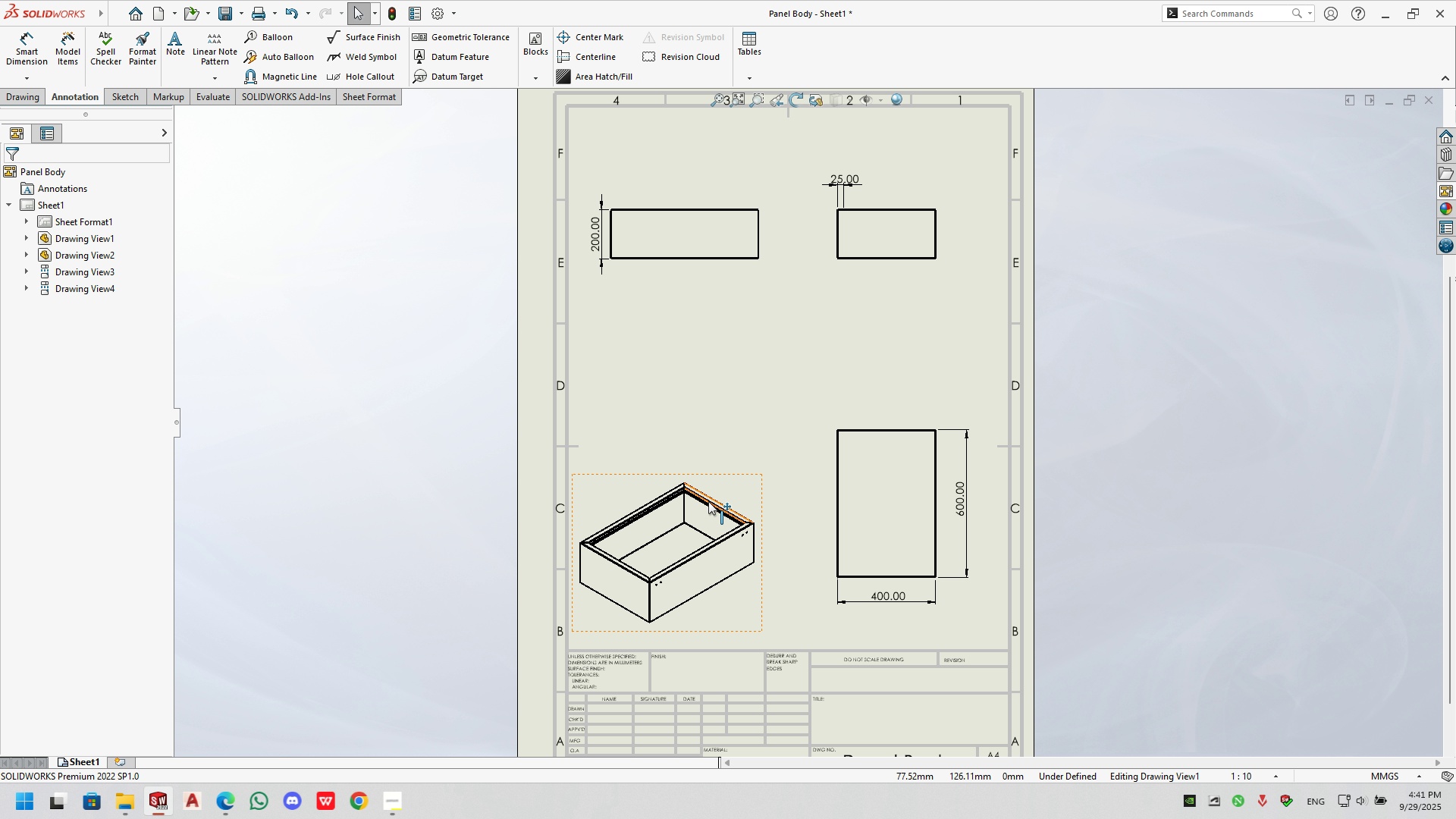 
left_click_drag(start_coordinate=[708, 503], to_coordinate=[733, 457])
 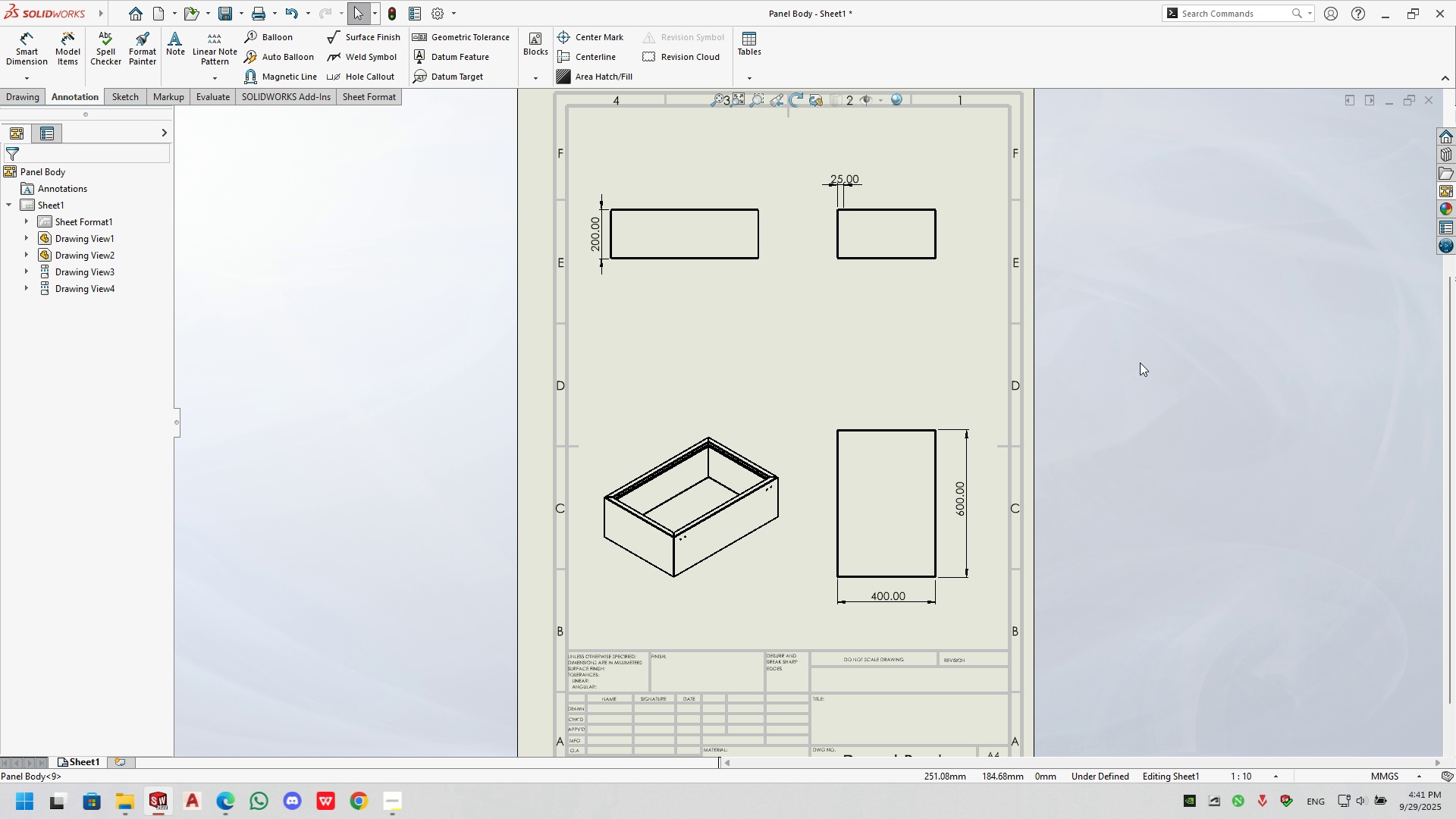 
scroll: coordinate [896, 273], scroll_direction: none, amount: 0.0
 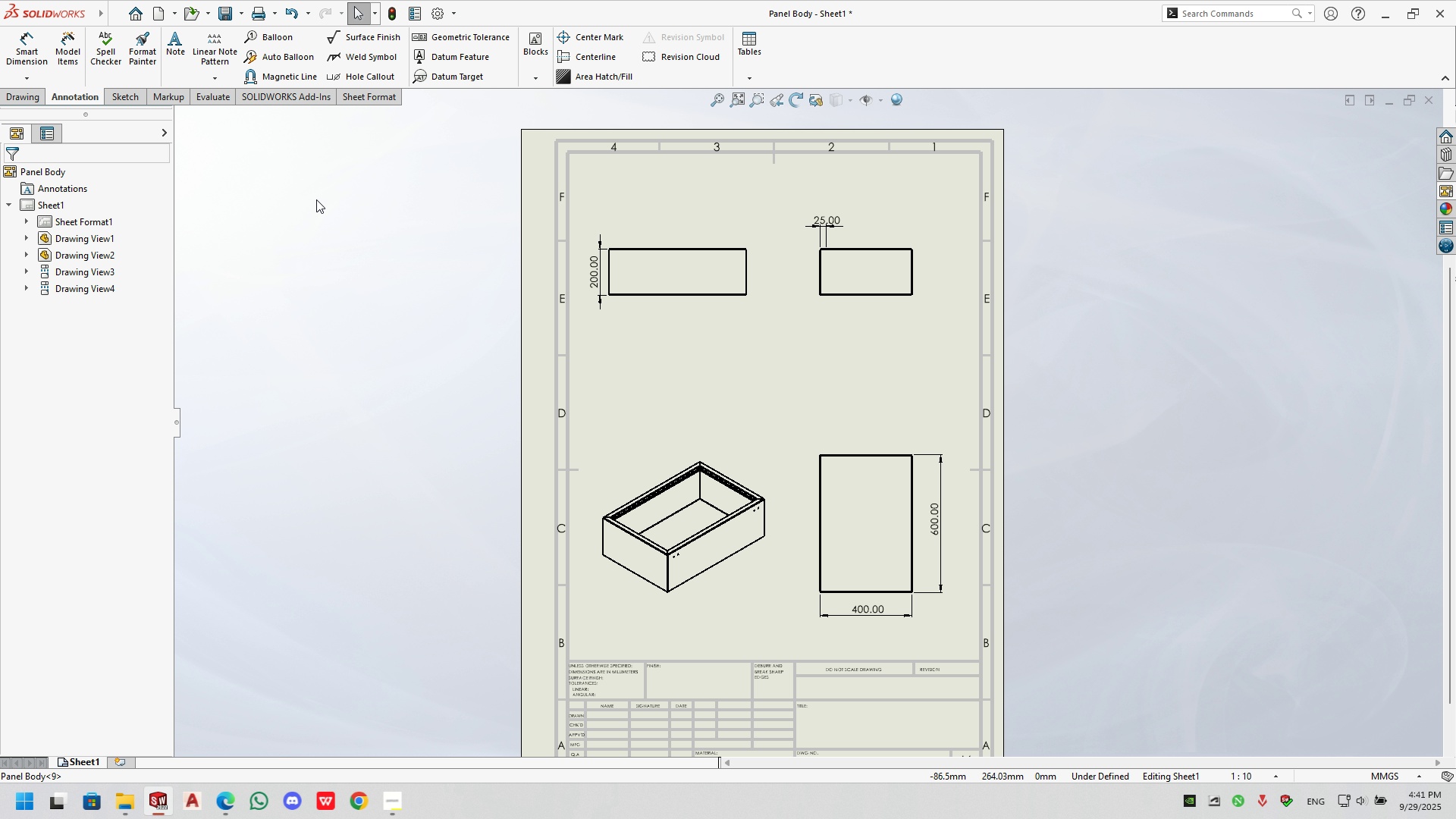 
left_click([305, 243])
 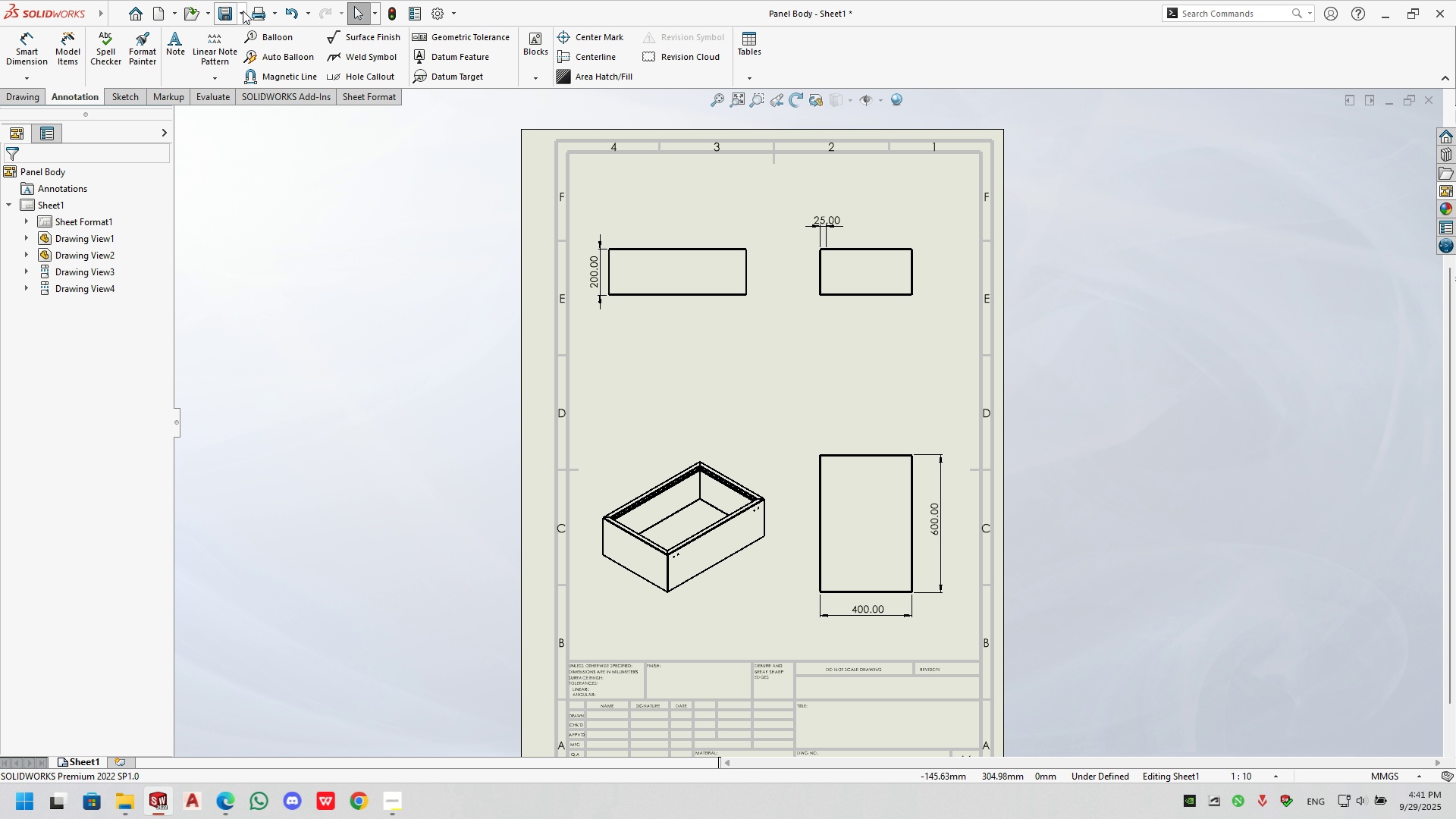 
left_click([241, 11])
 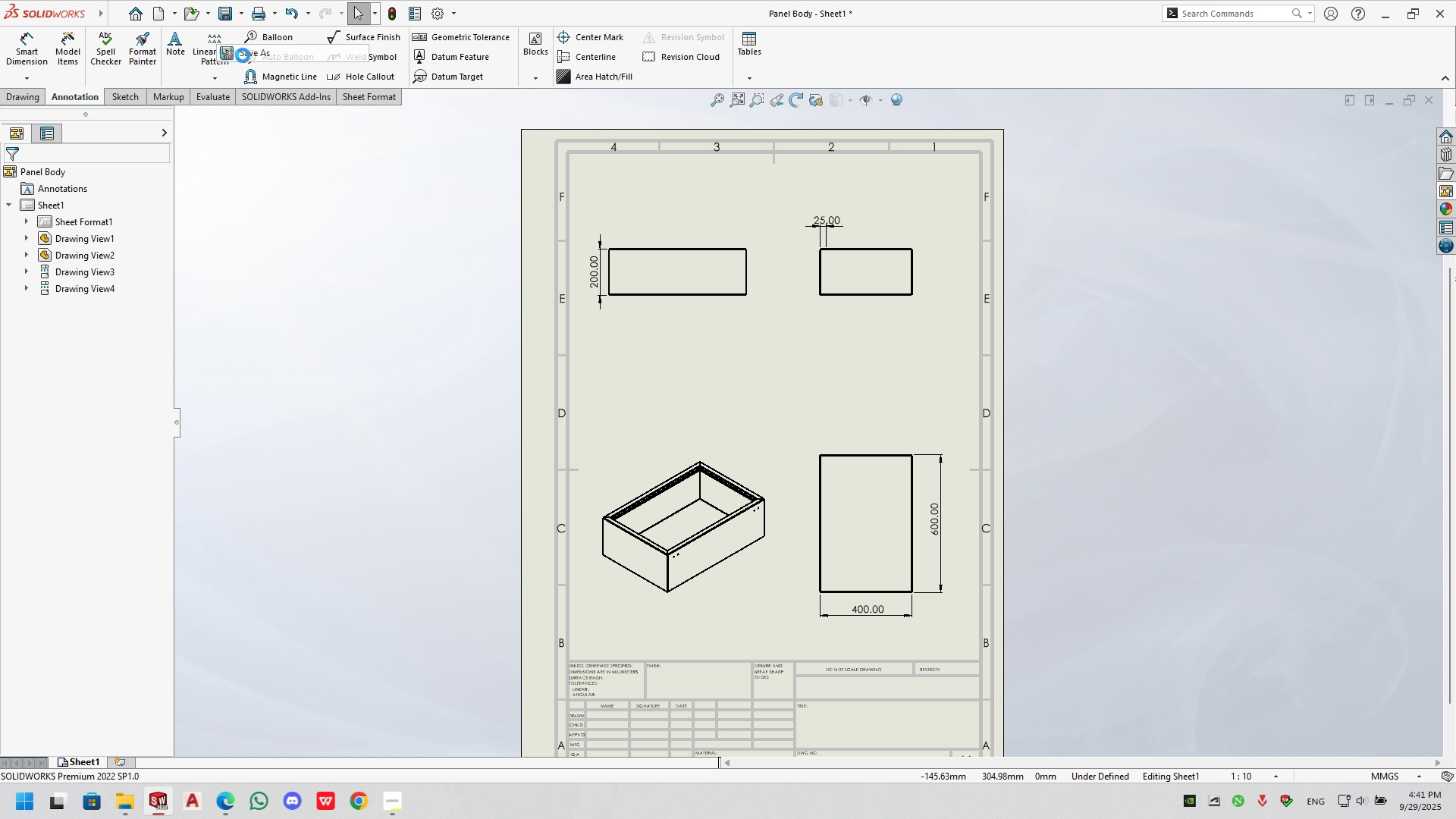 
left_click([243, 55])
 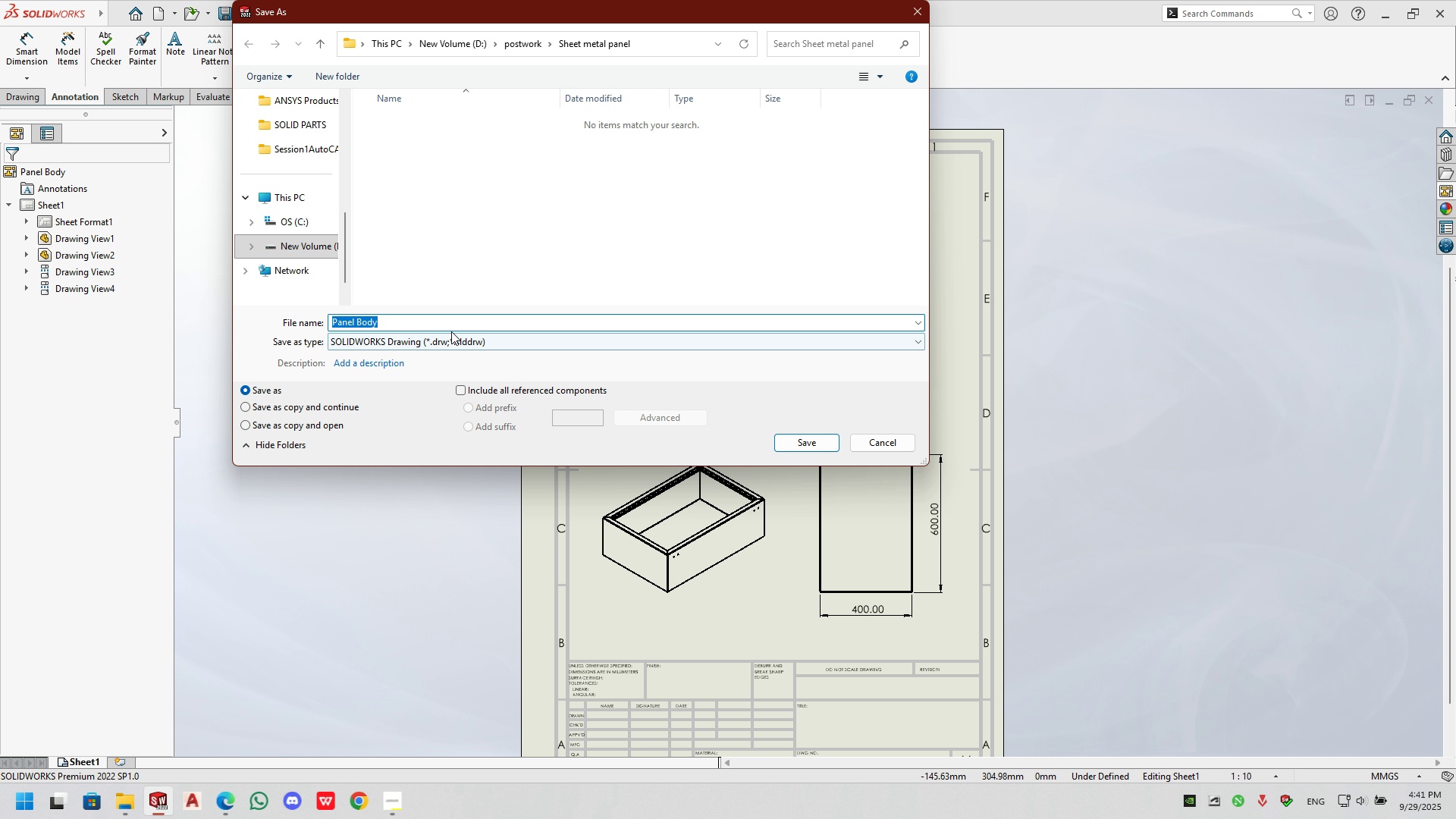 
left_click([452, 342])
 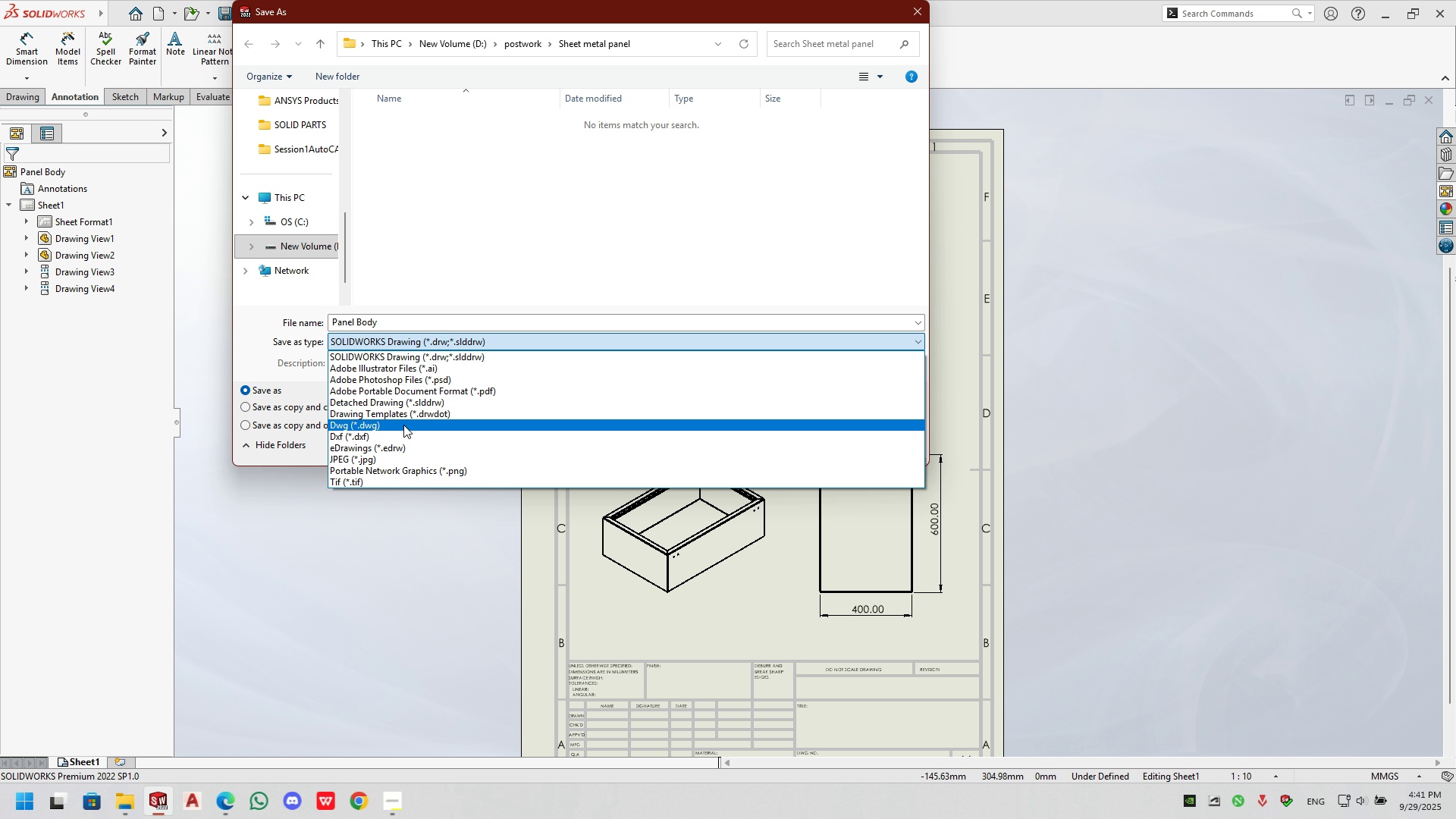 
scroll: coordinate [447, 380], scroll_direction: up, amount: 2.0
 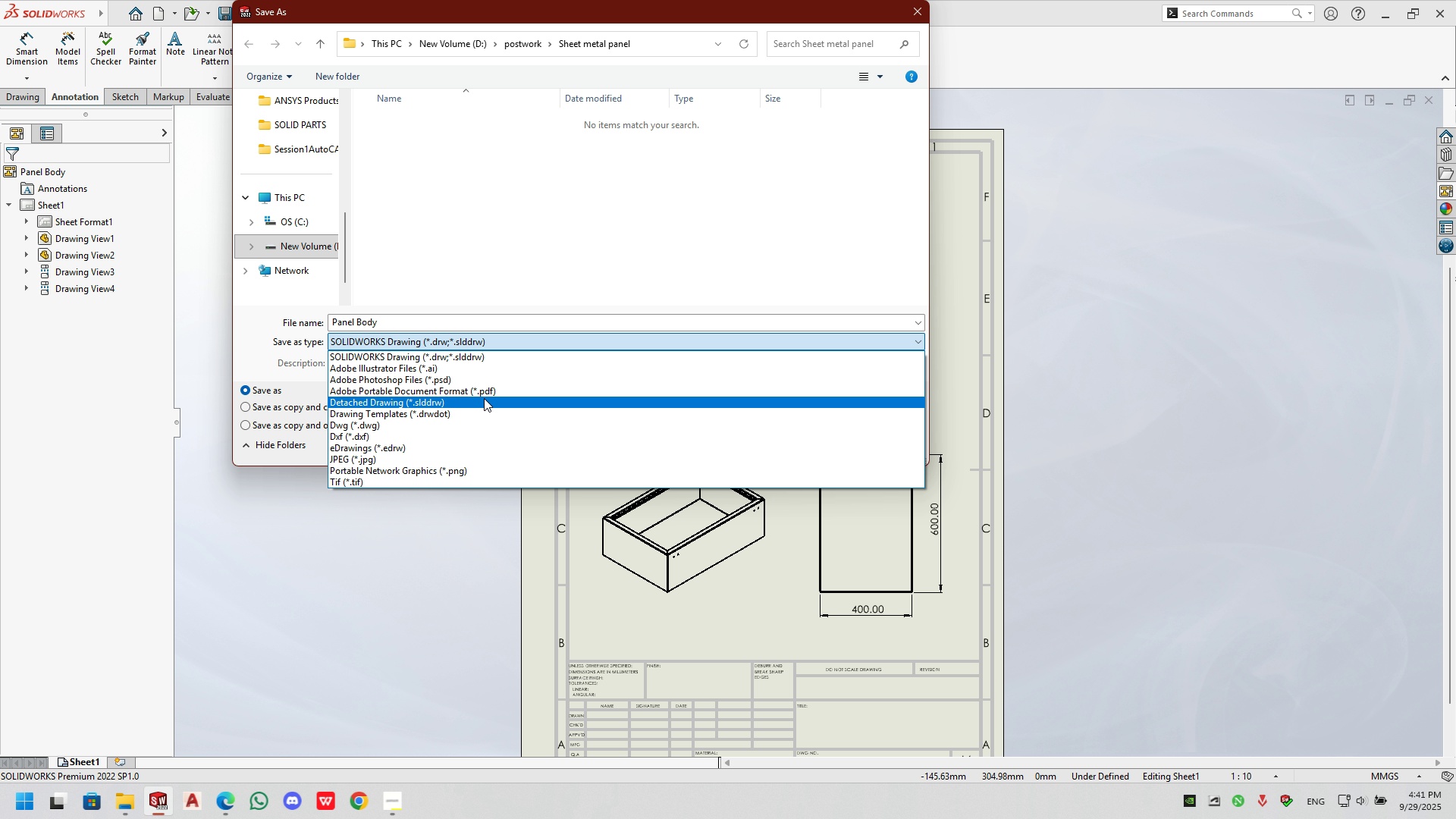 
left_click([485, 391])
 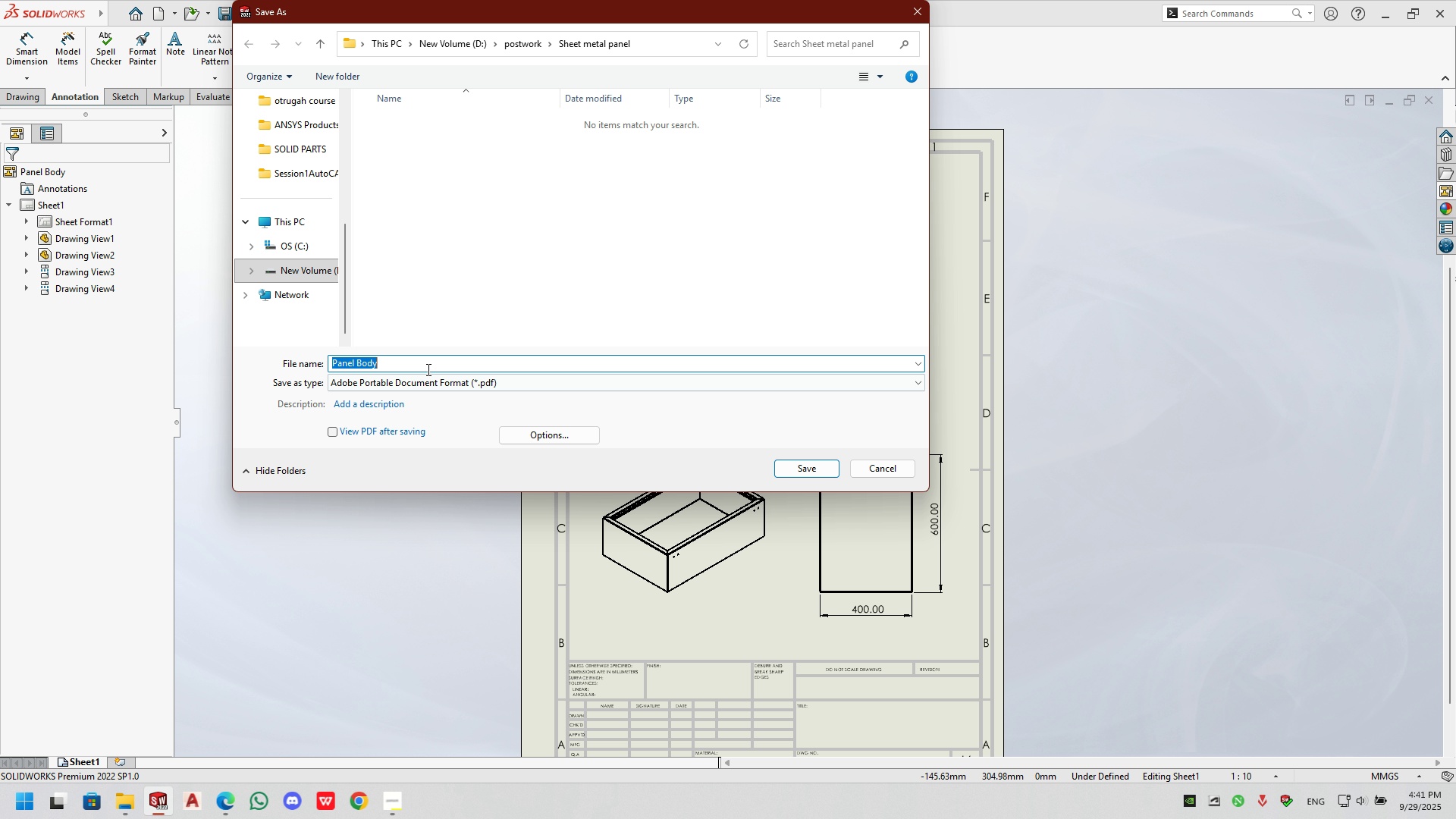 
left_click([426, 383])
 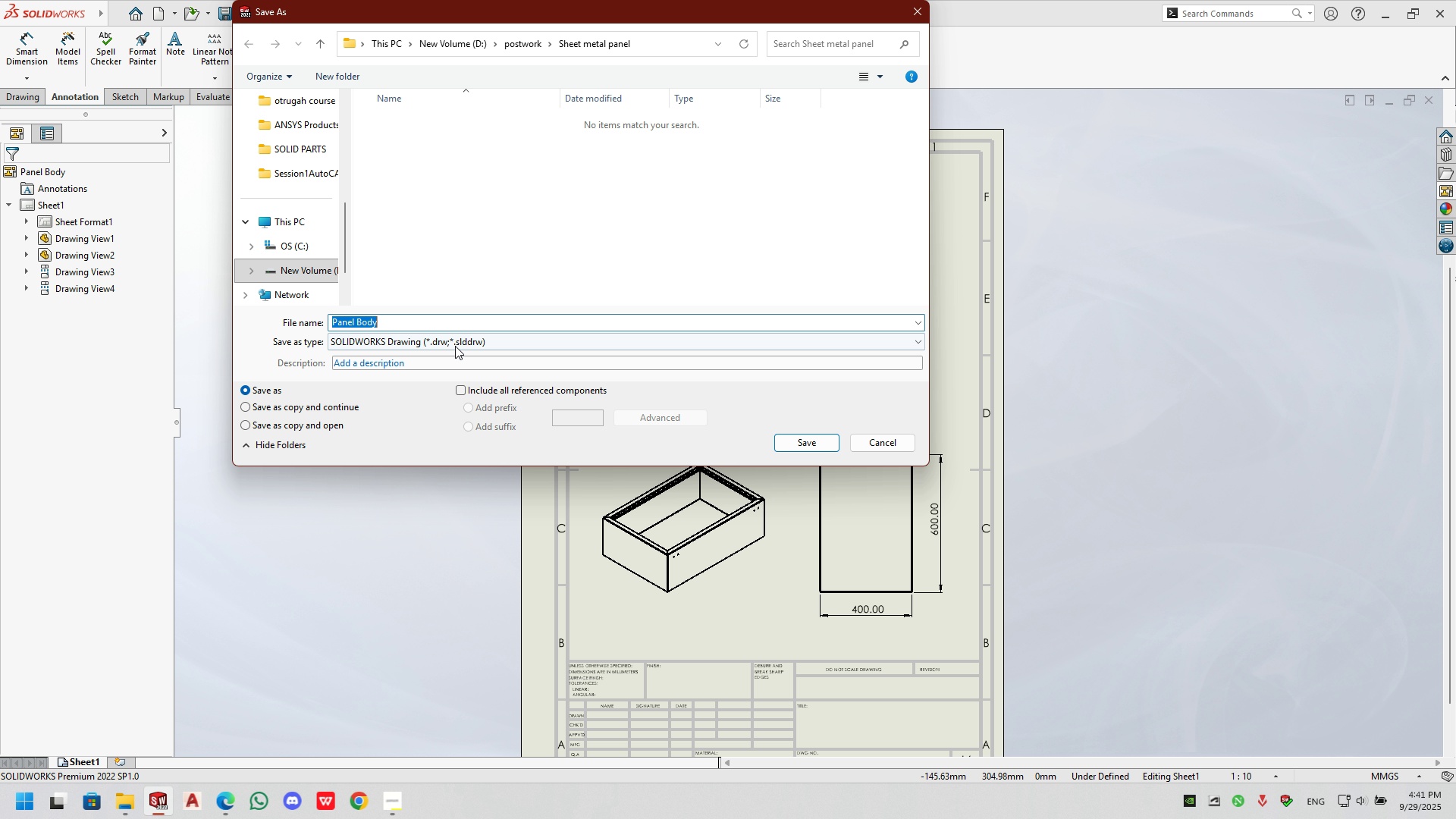 
double_click([483, 259])
 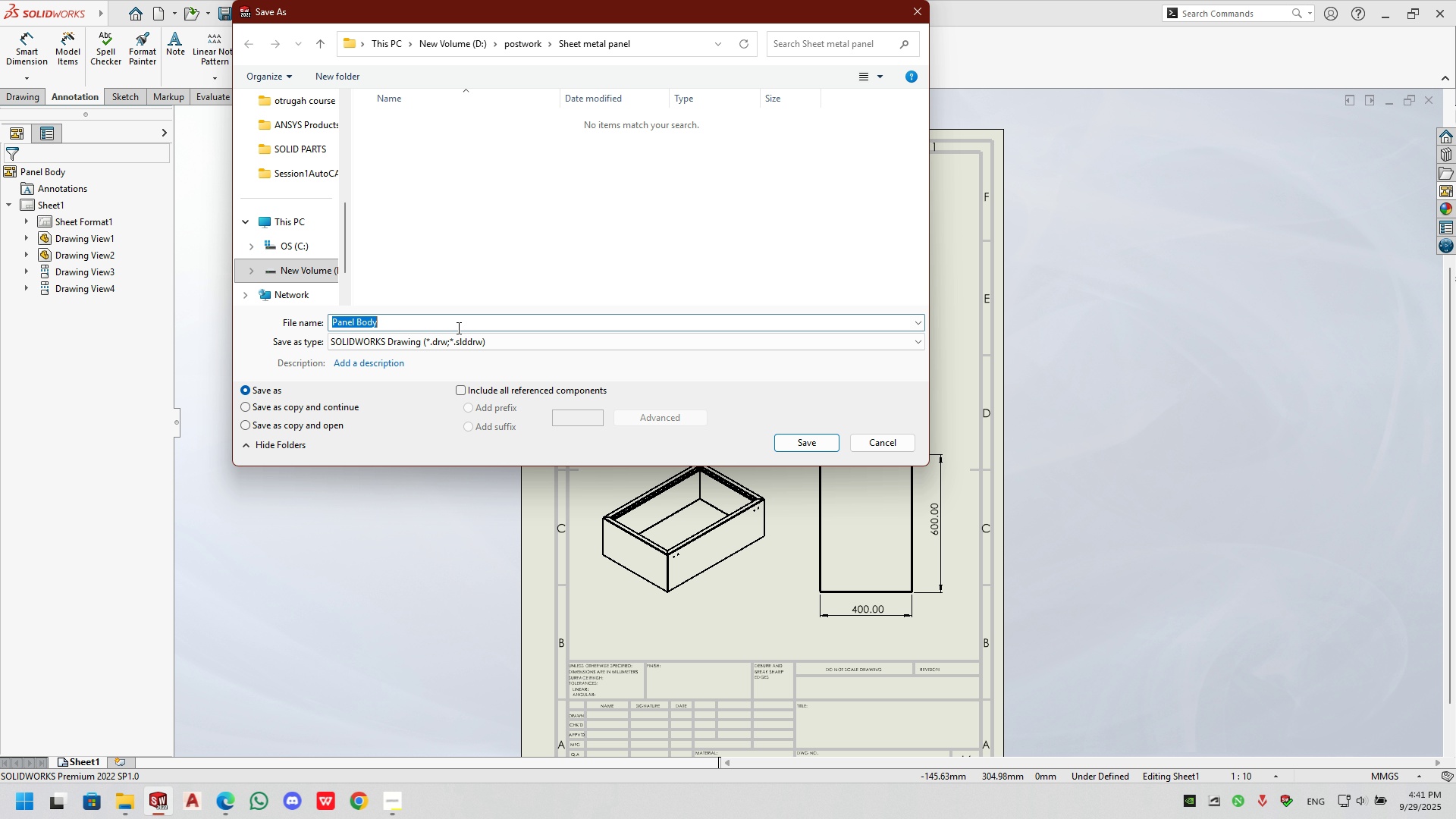 
double_click([458, 328])
 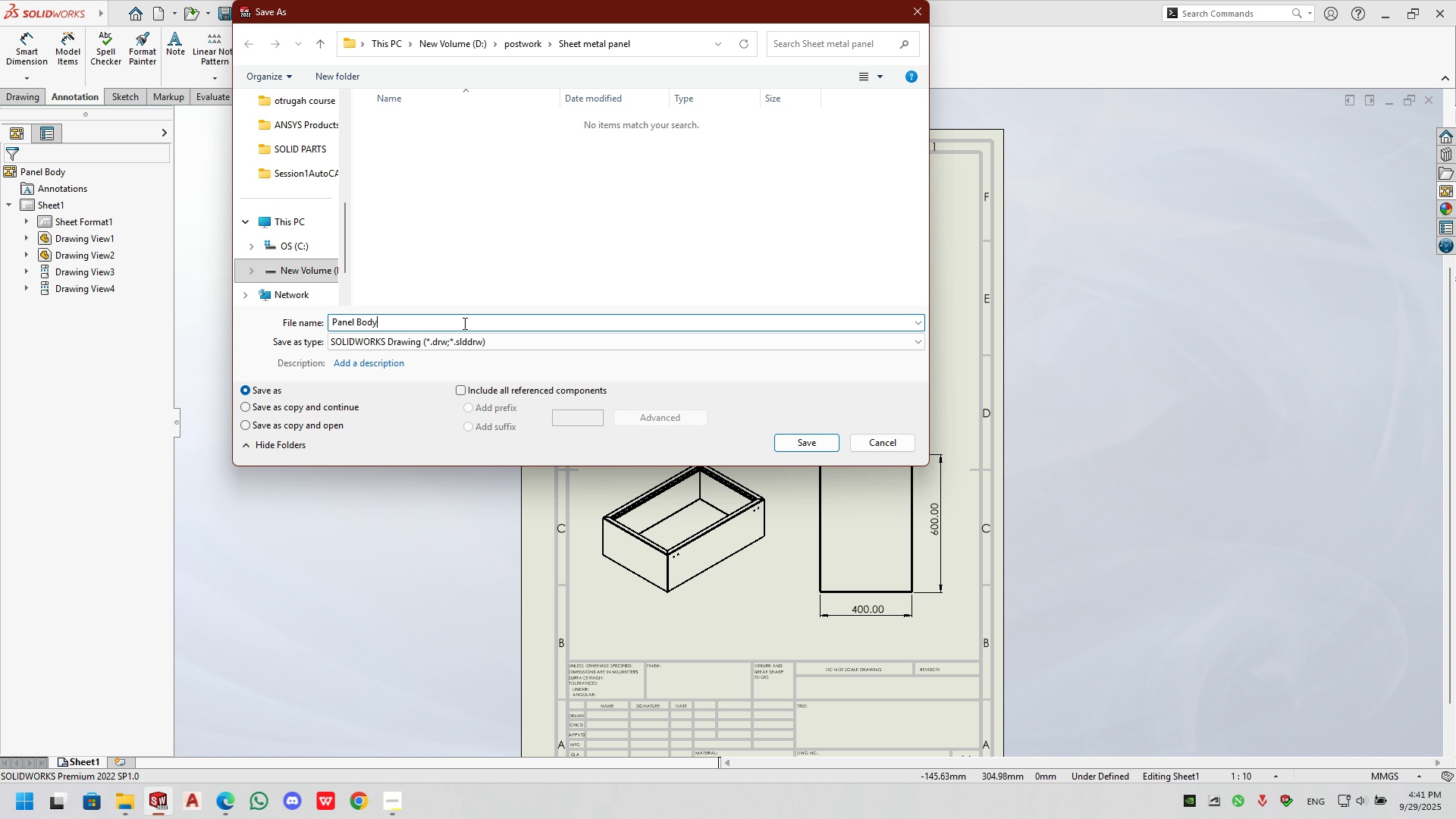 
triple_click([463, 323])
 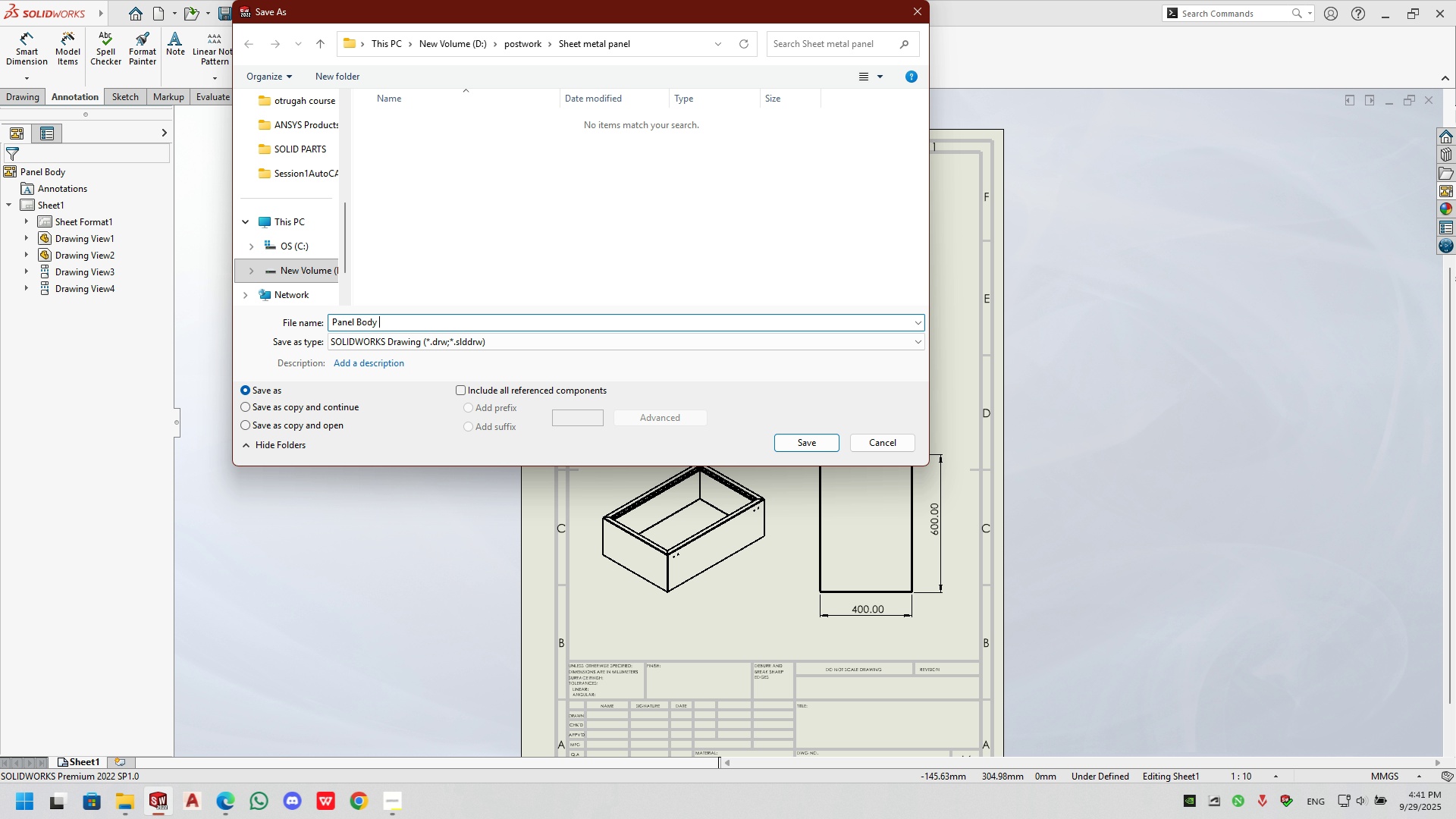 
type( 2d)
key(Backspace)
type(d )
key(Backspace)
key(Backspace)
type(D Dra)
key(Backspace)
type(awing)
 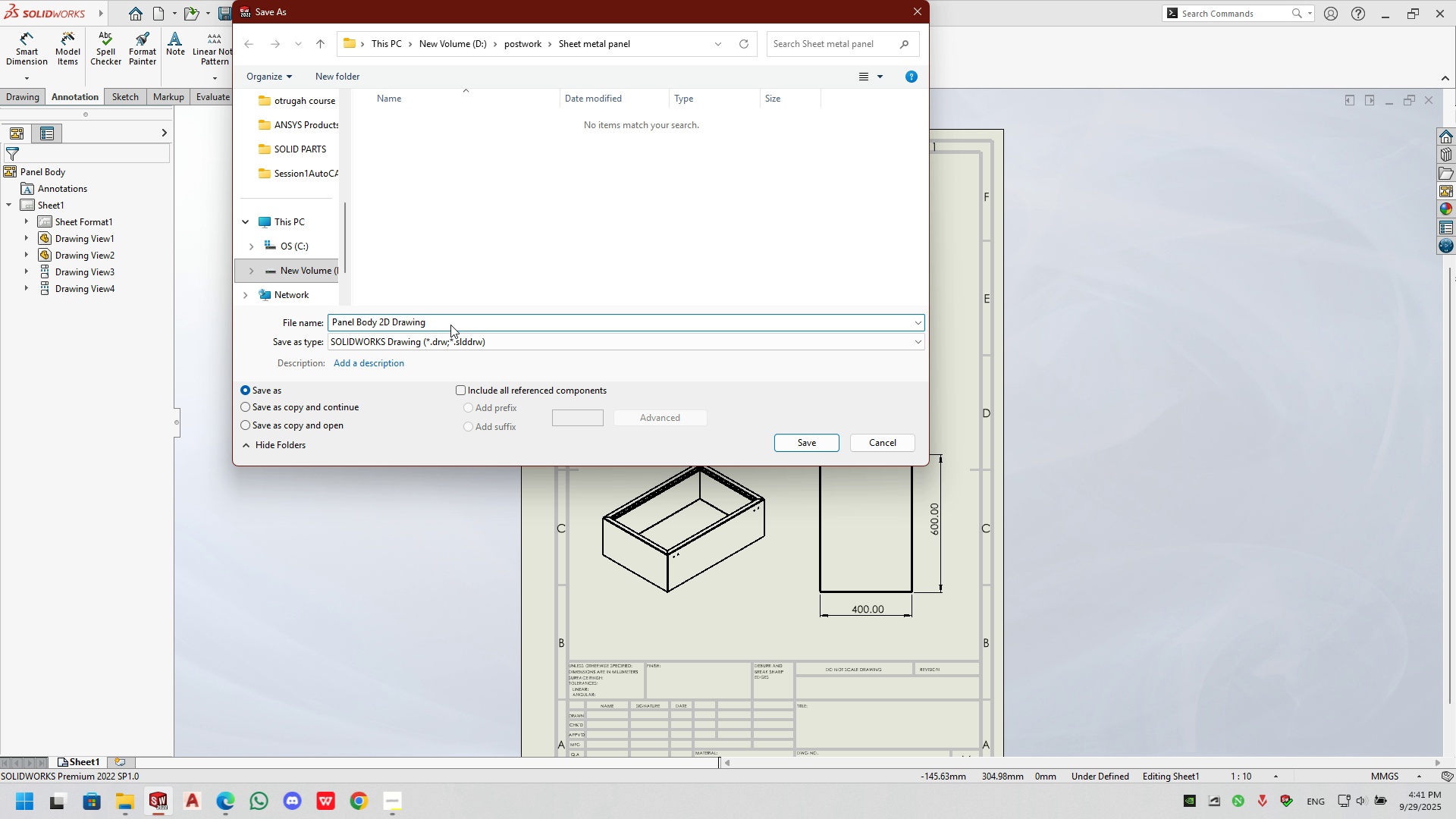 
wait(5.04)
 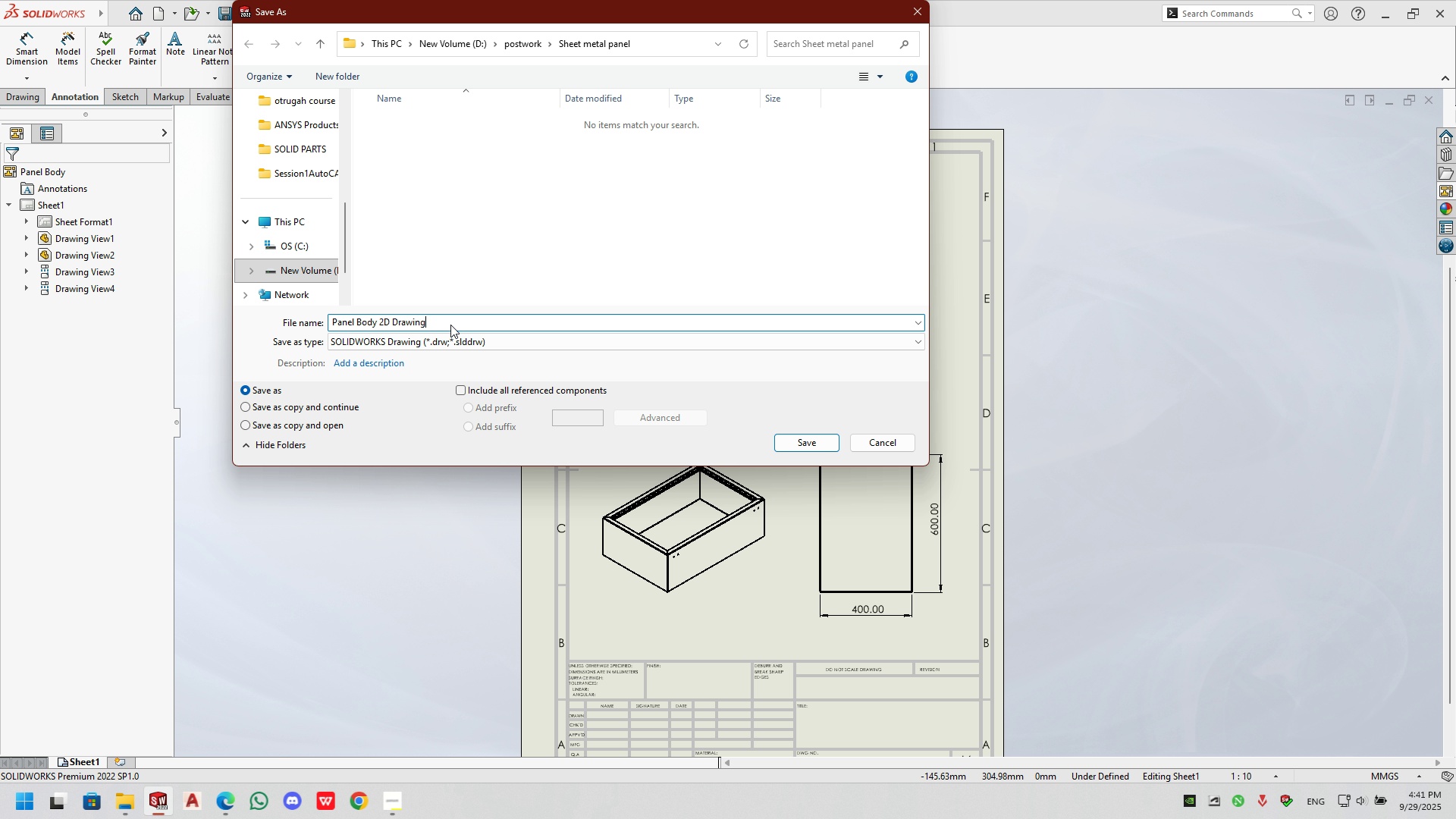 
left_click([919, 16])
 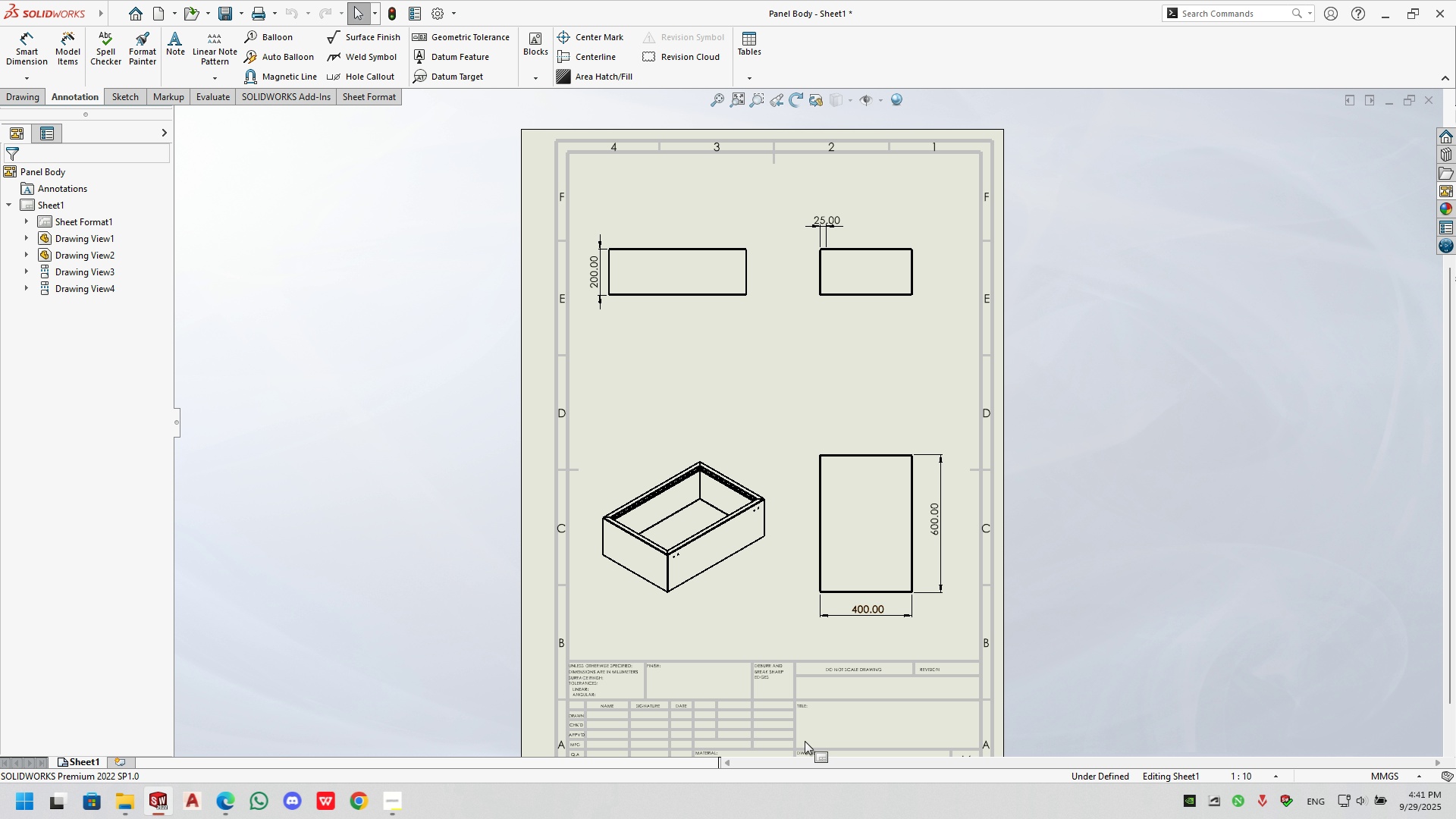 
scroll: coordinate [827, 588], scroll_direction: down, amount: 5.0
 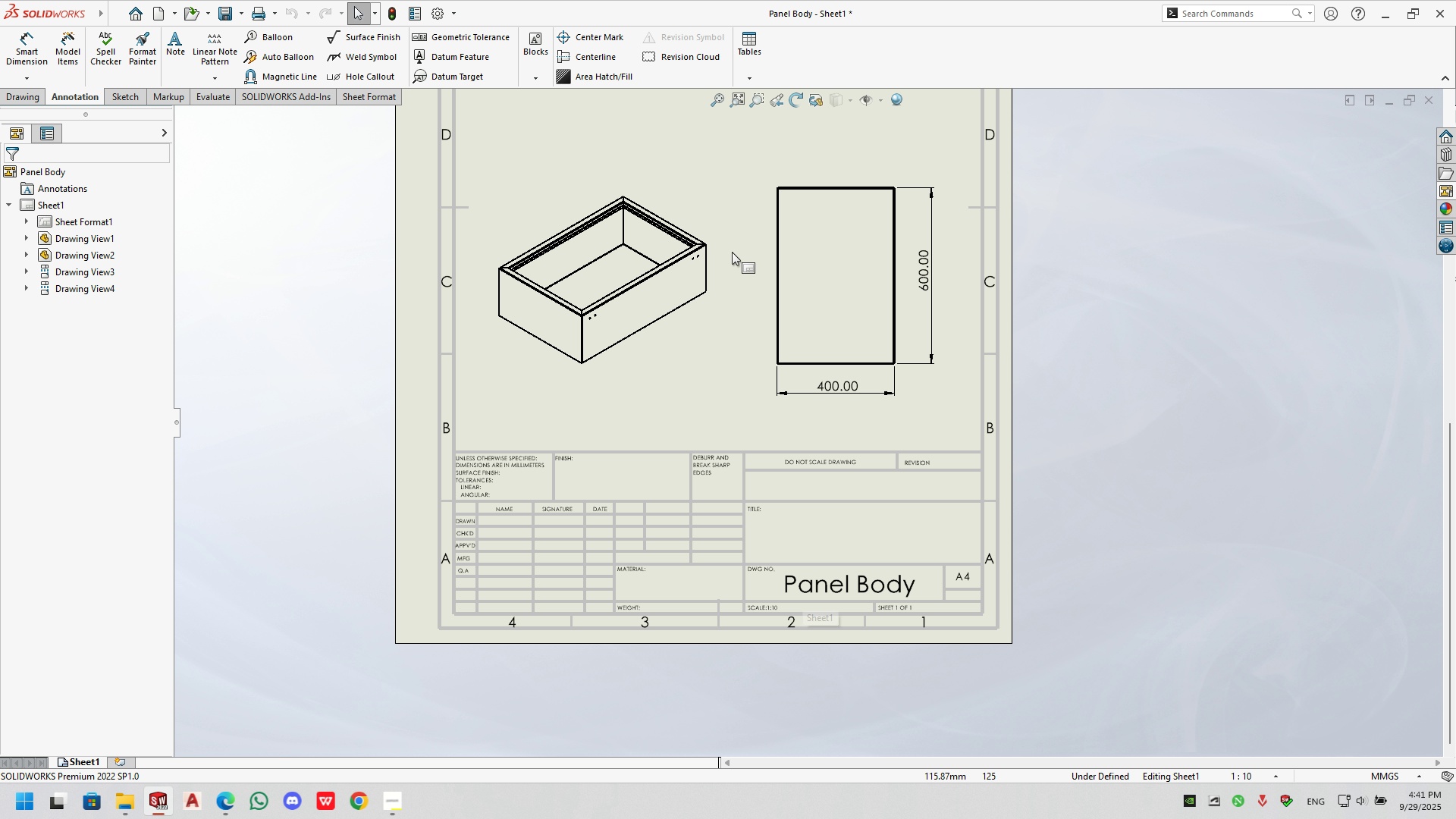 
scroll: coordinate [818, 321], scroll_direction: none, amount: 0.0
 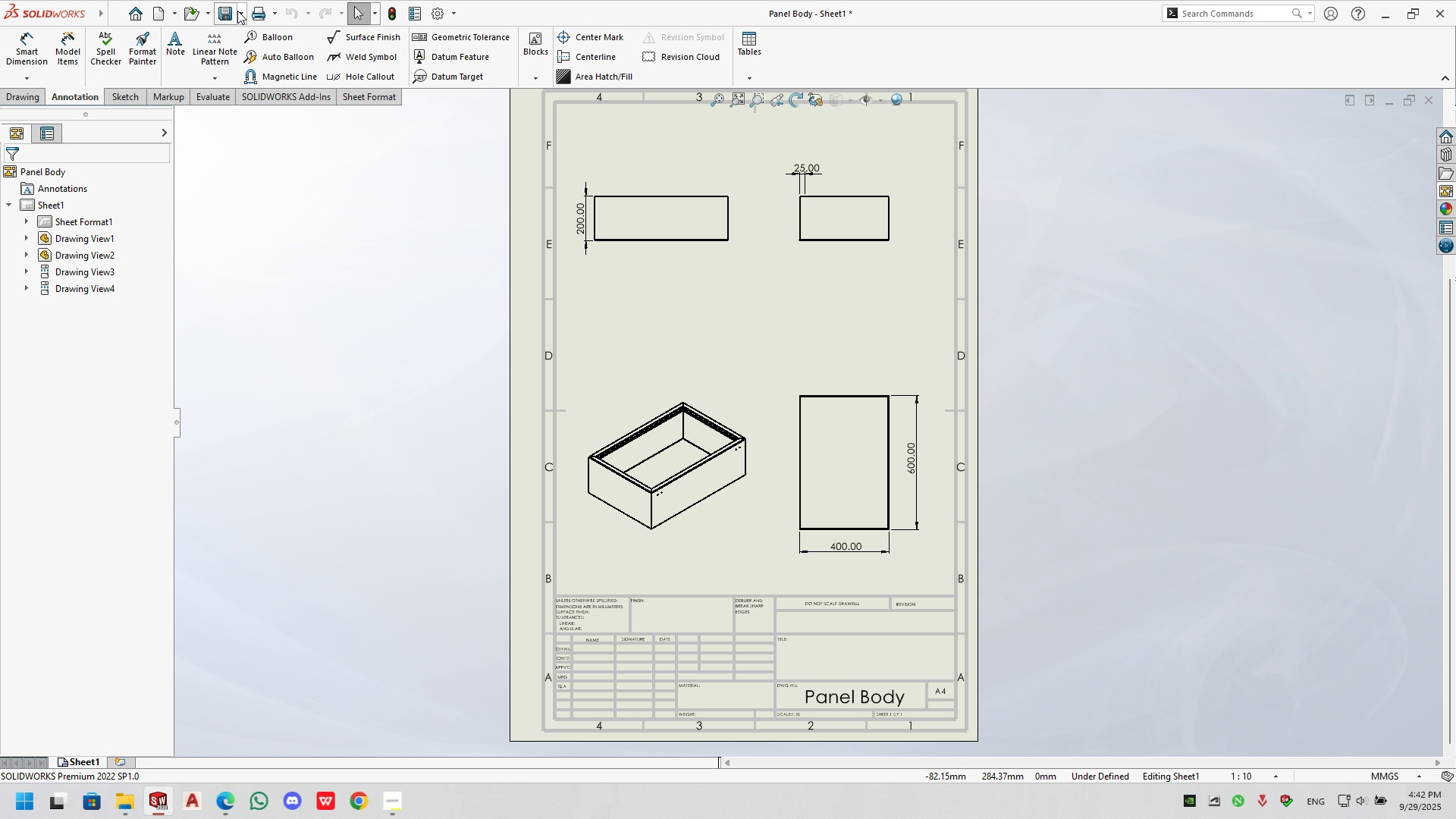 
double_click([244, 52])
 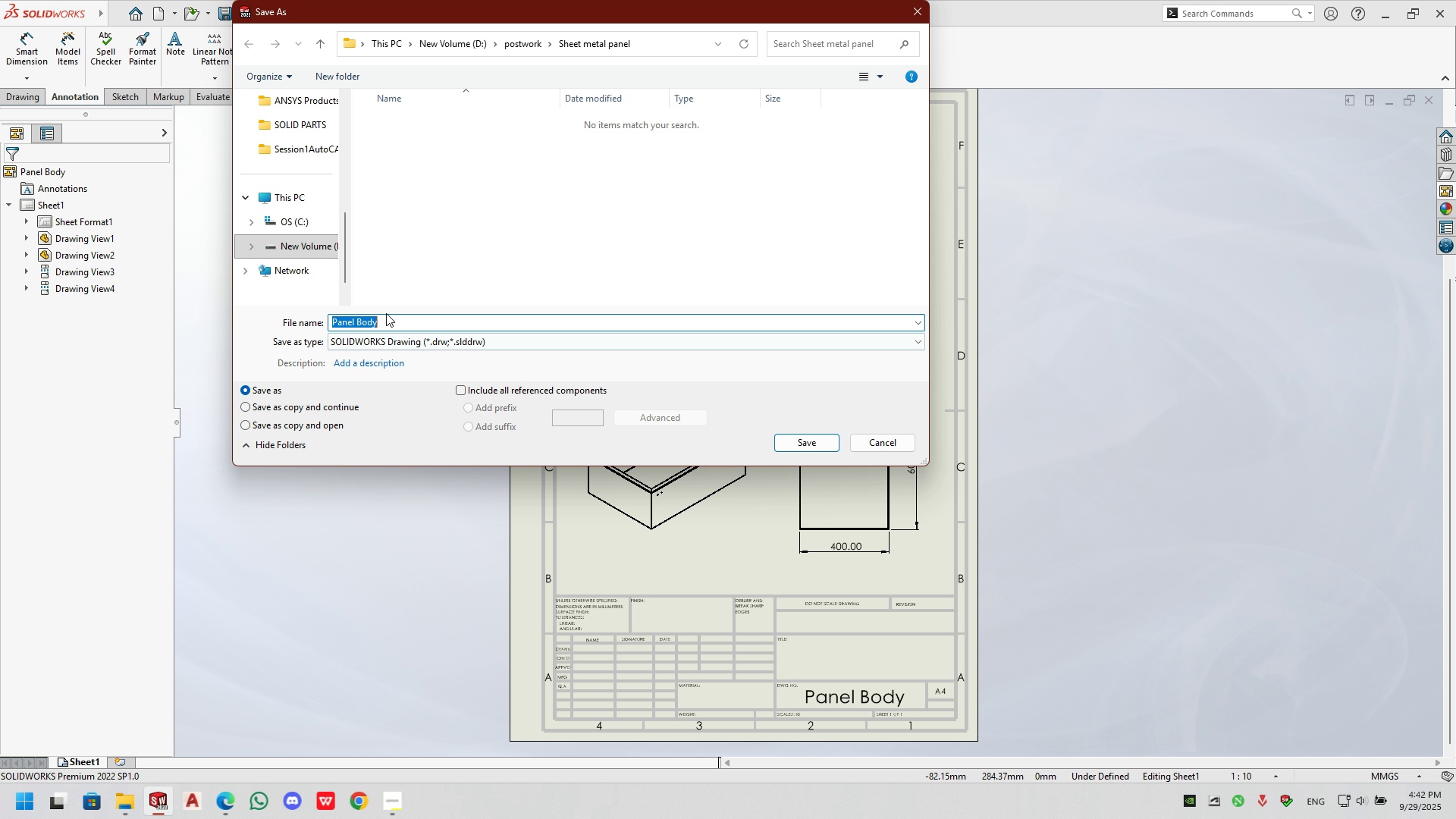 
left_click([394, 326])
 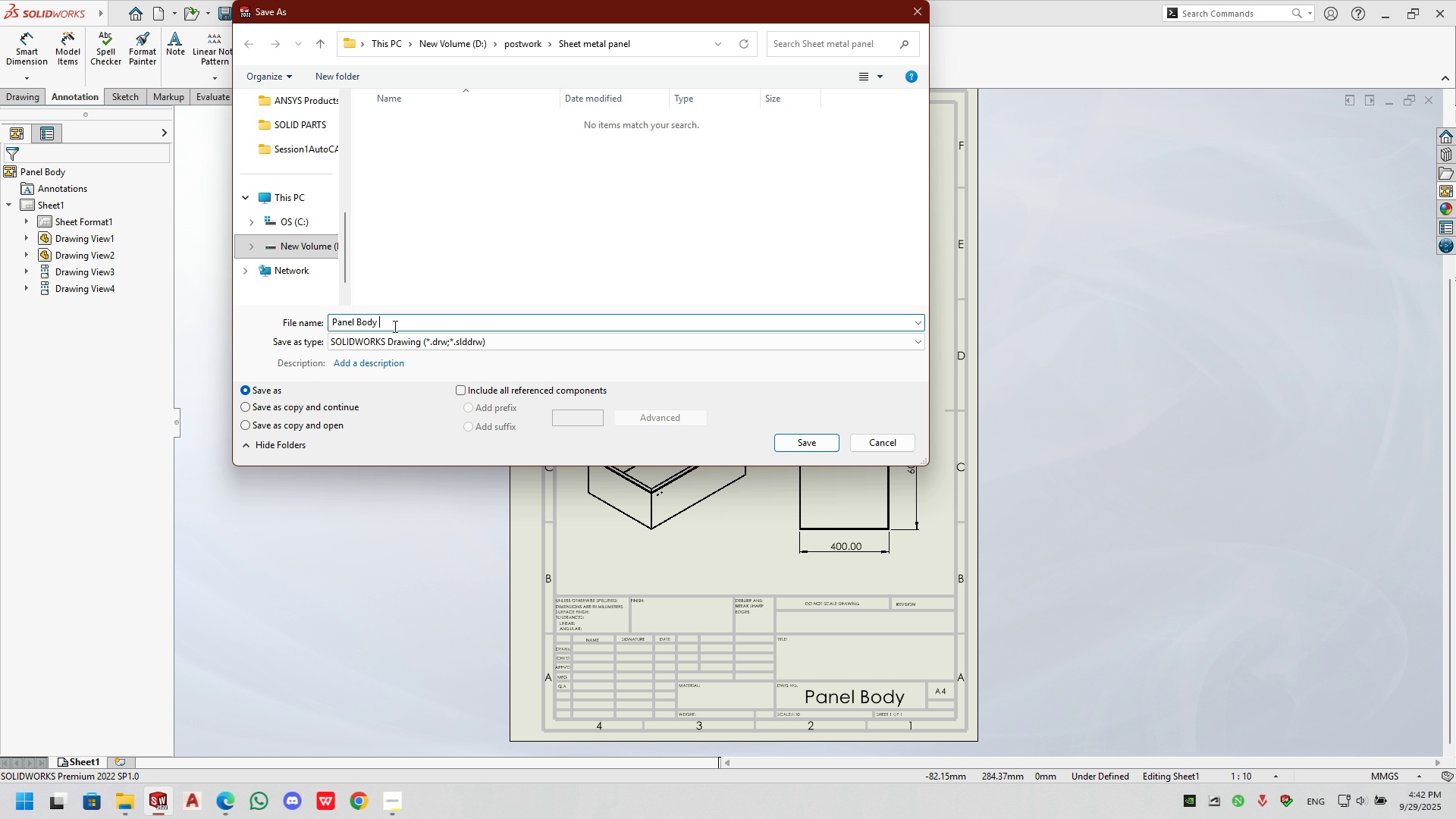 
type( 2D d)
key(Backspace)
type(Drawing)
 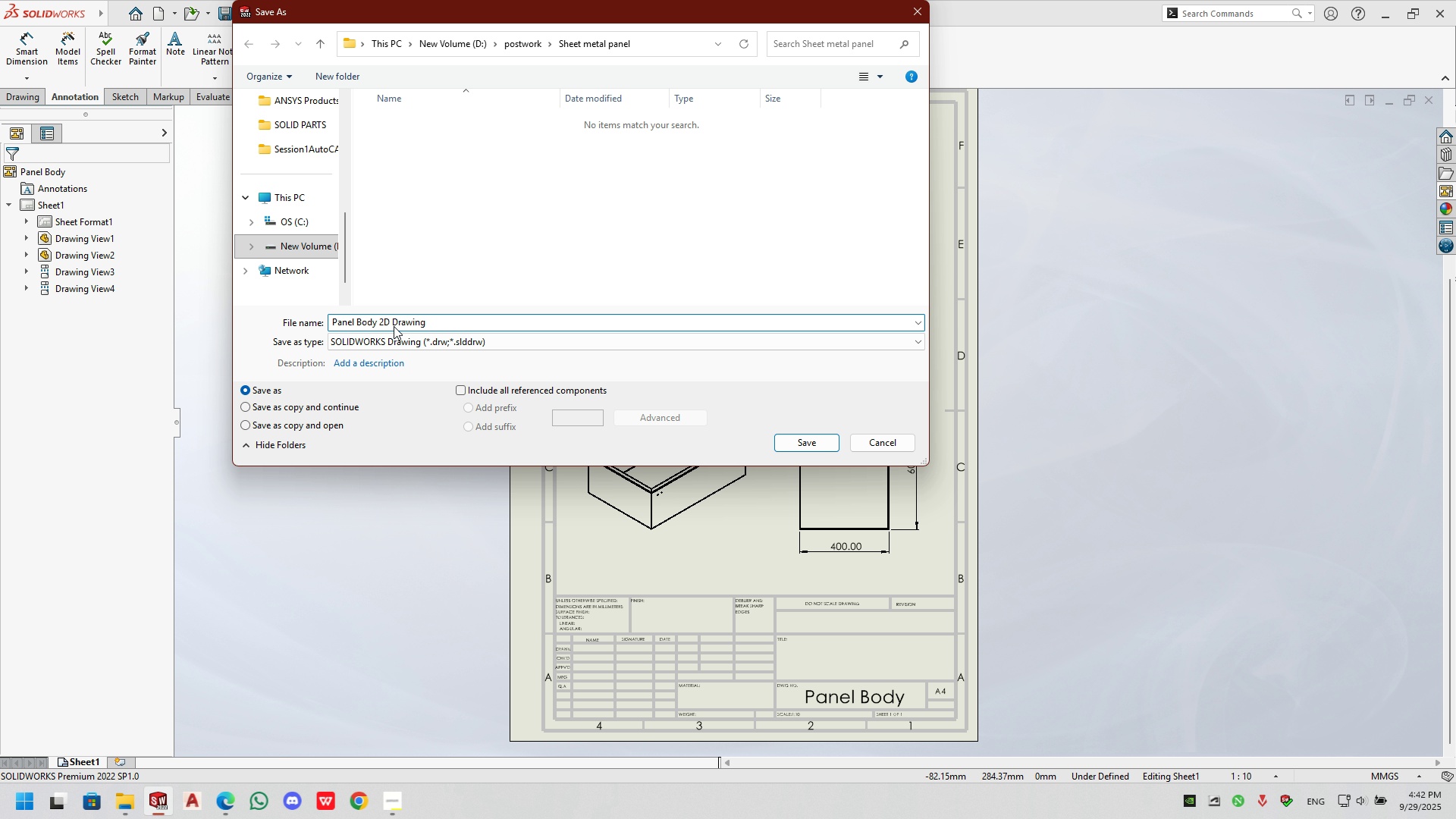 
left_click([796, 435])
 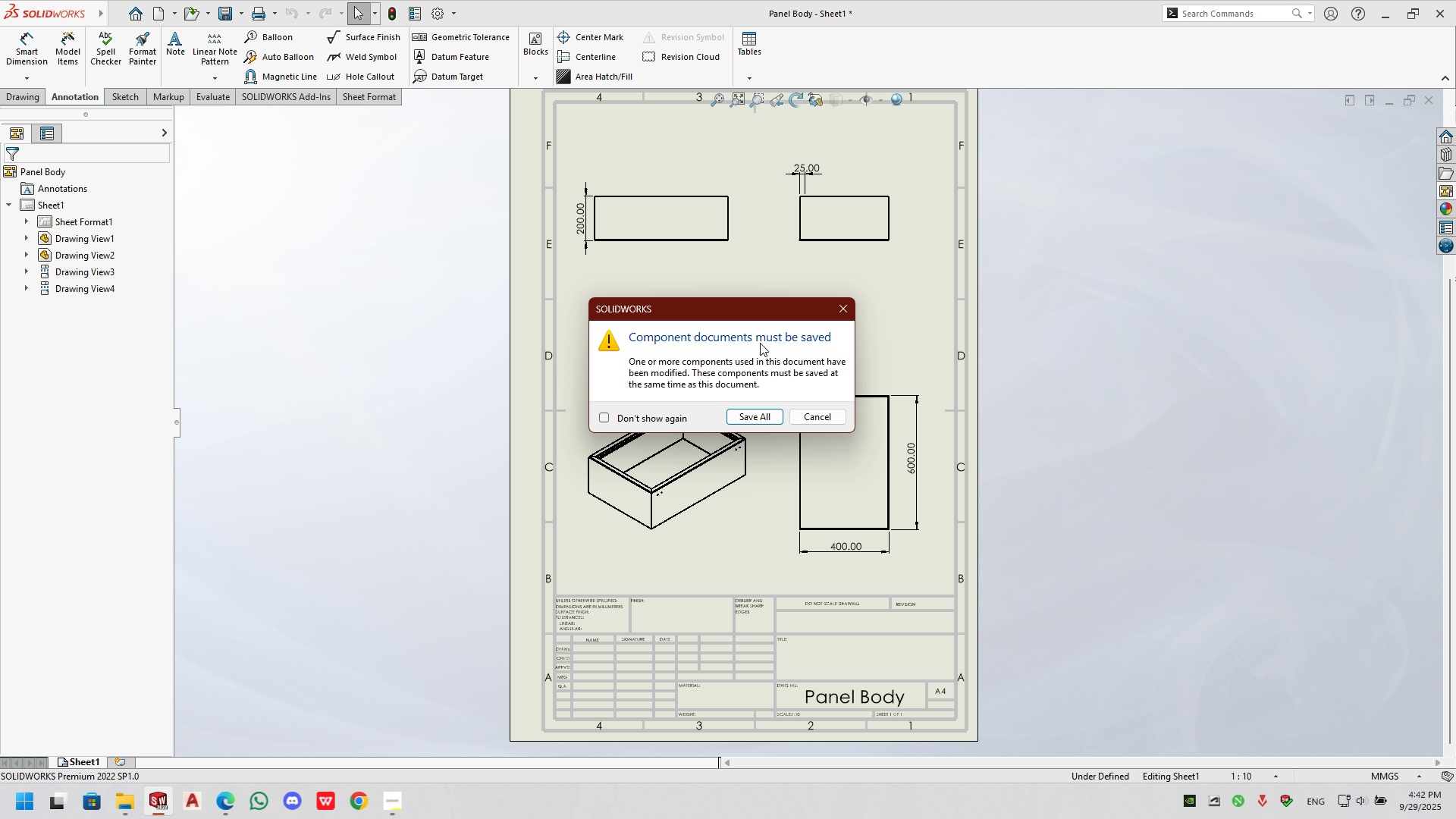 
left_click([754, 424])
 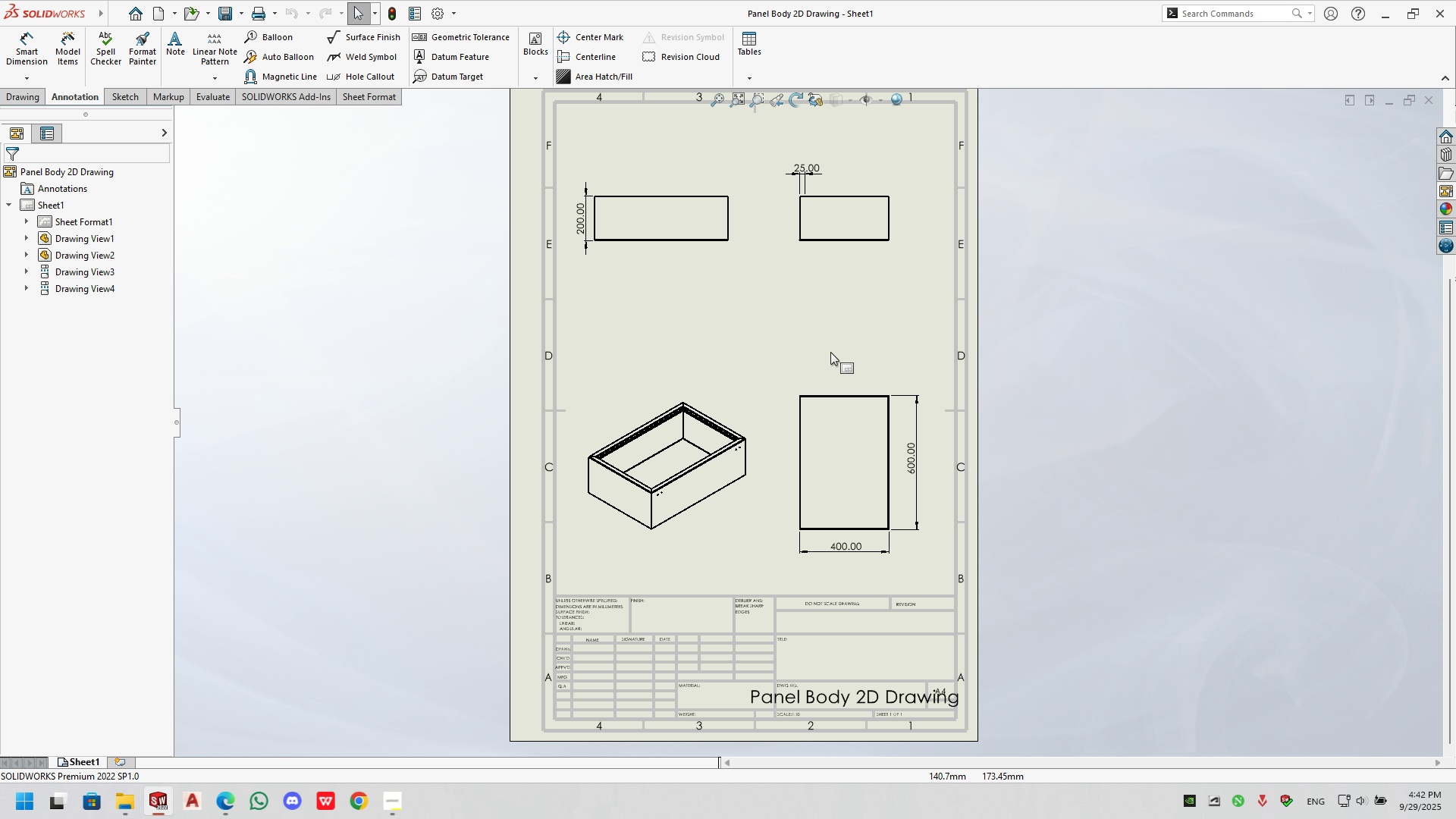 
left_click([1079, 329])
 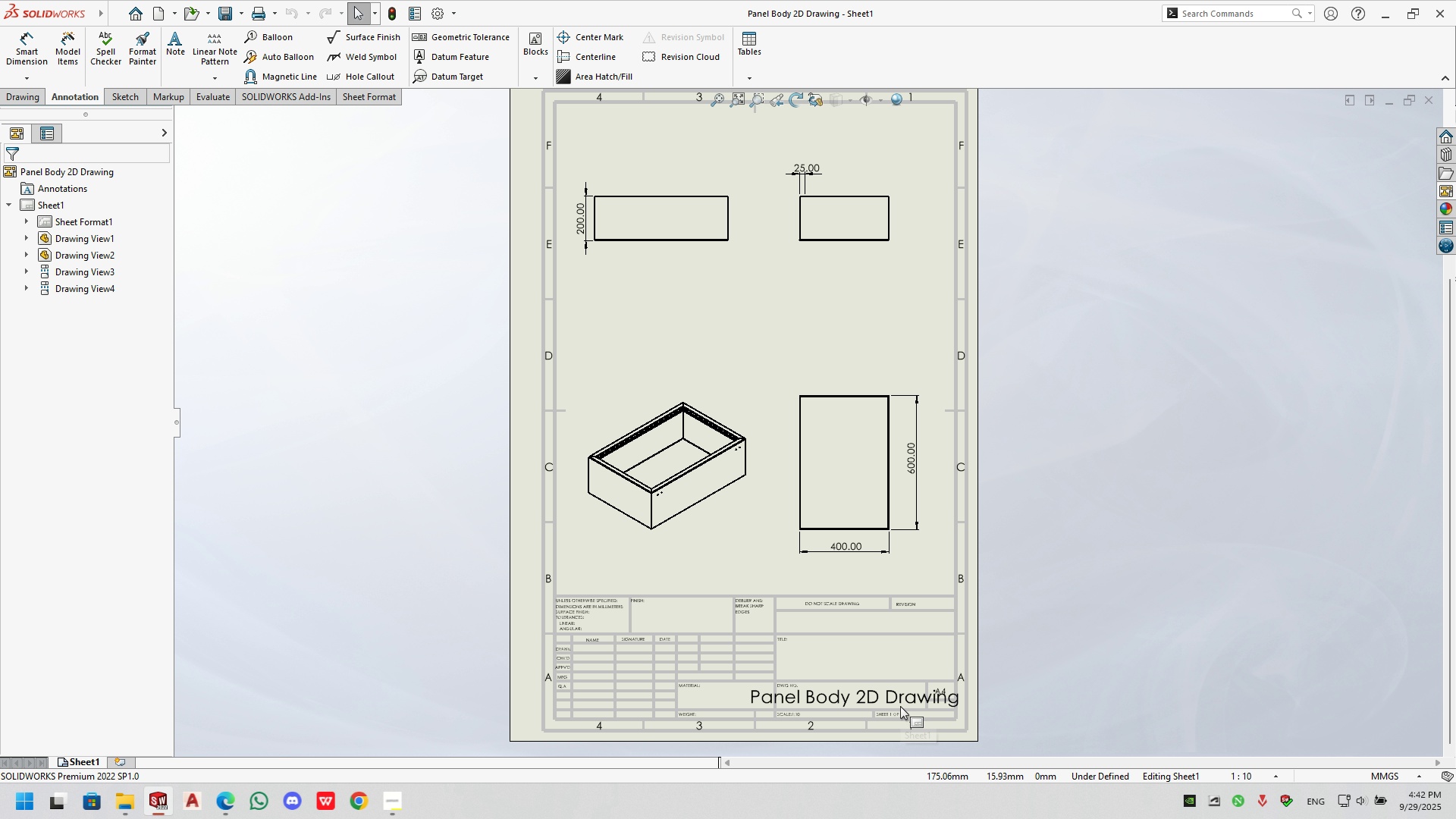 
double_click([900, 700])
 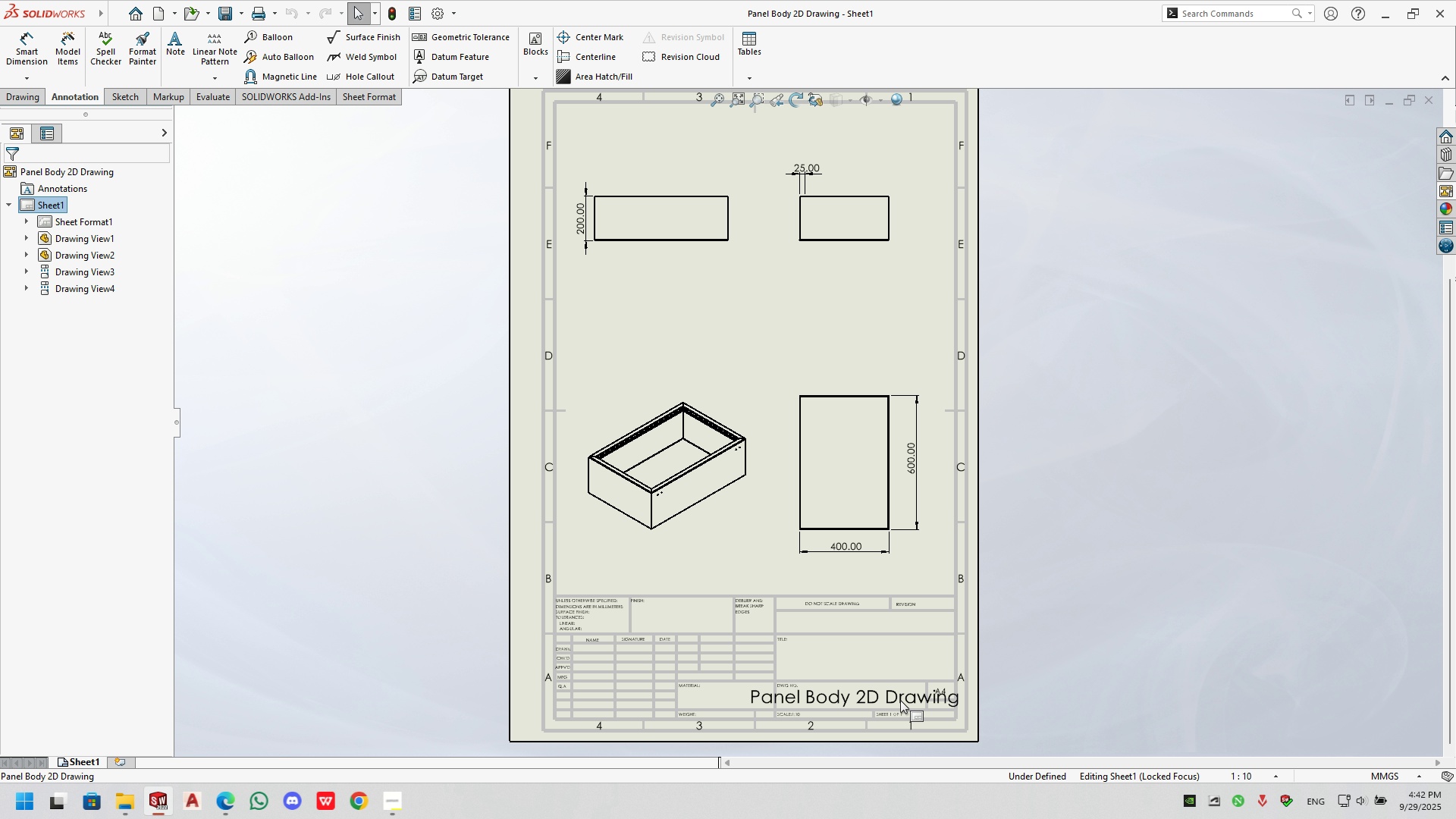 
triple_click([900, 700])
 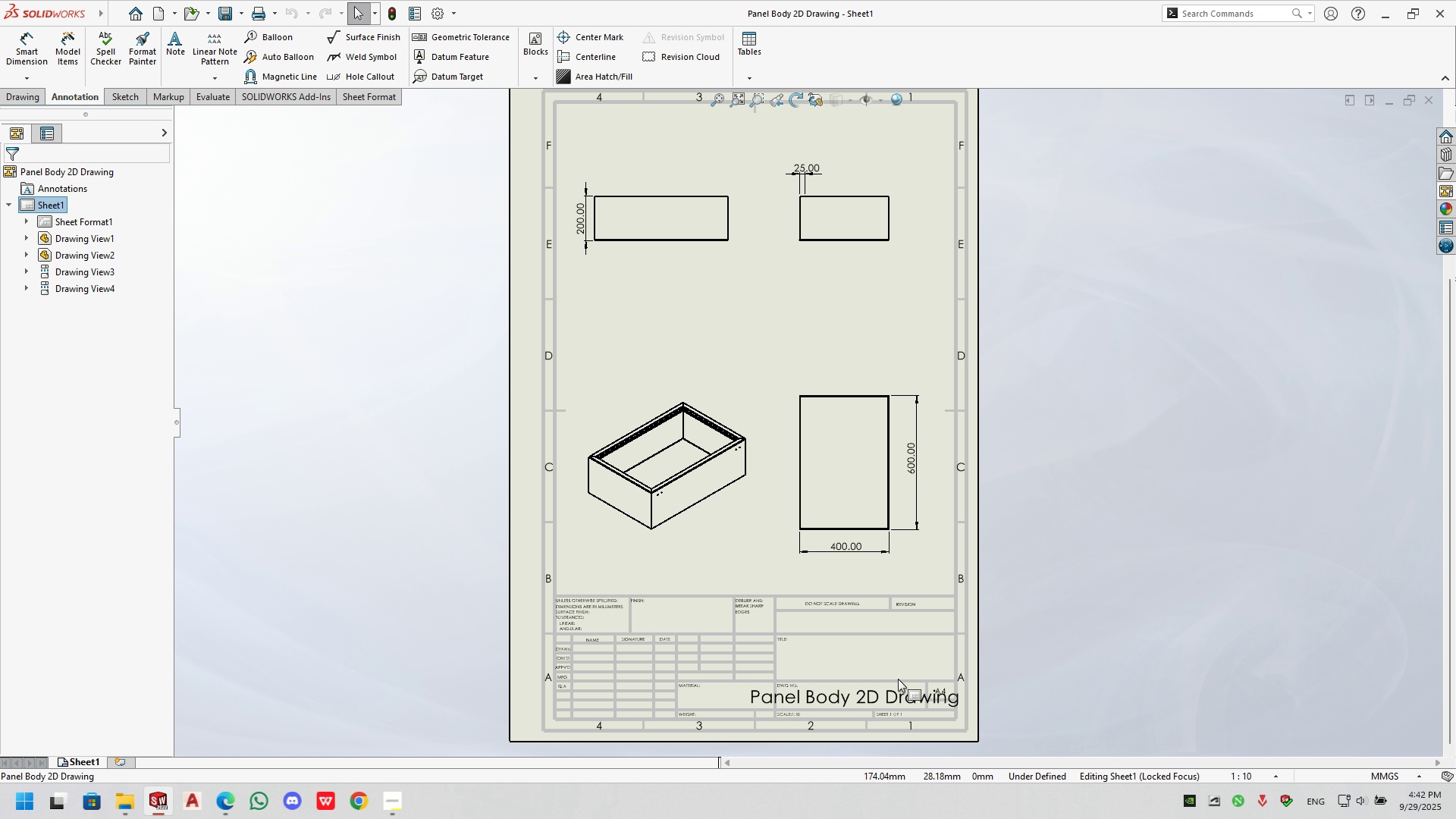 
right_click([898, 679])
 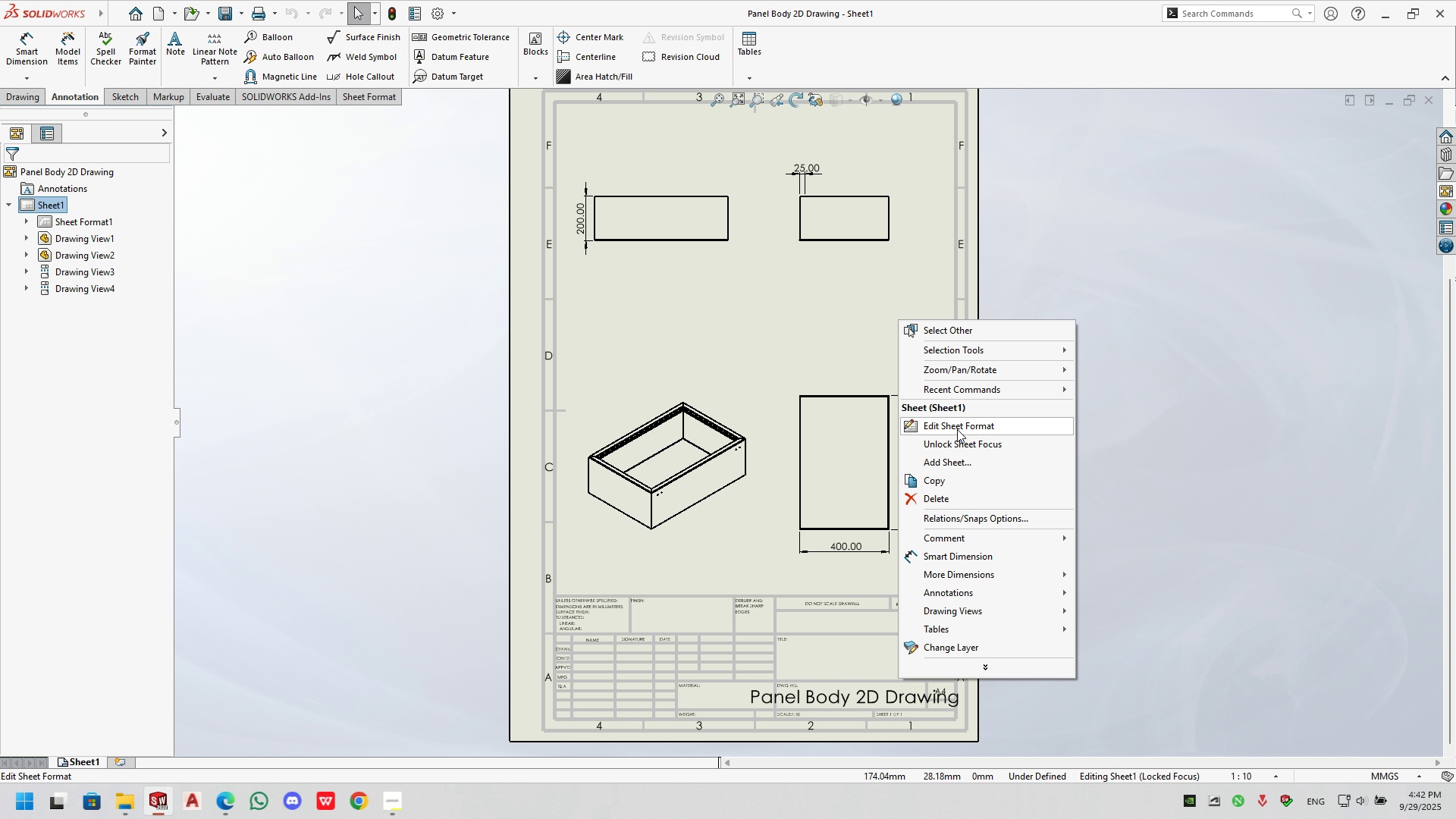 
left_click([957, 428])
 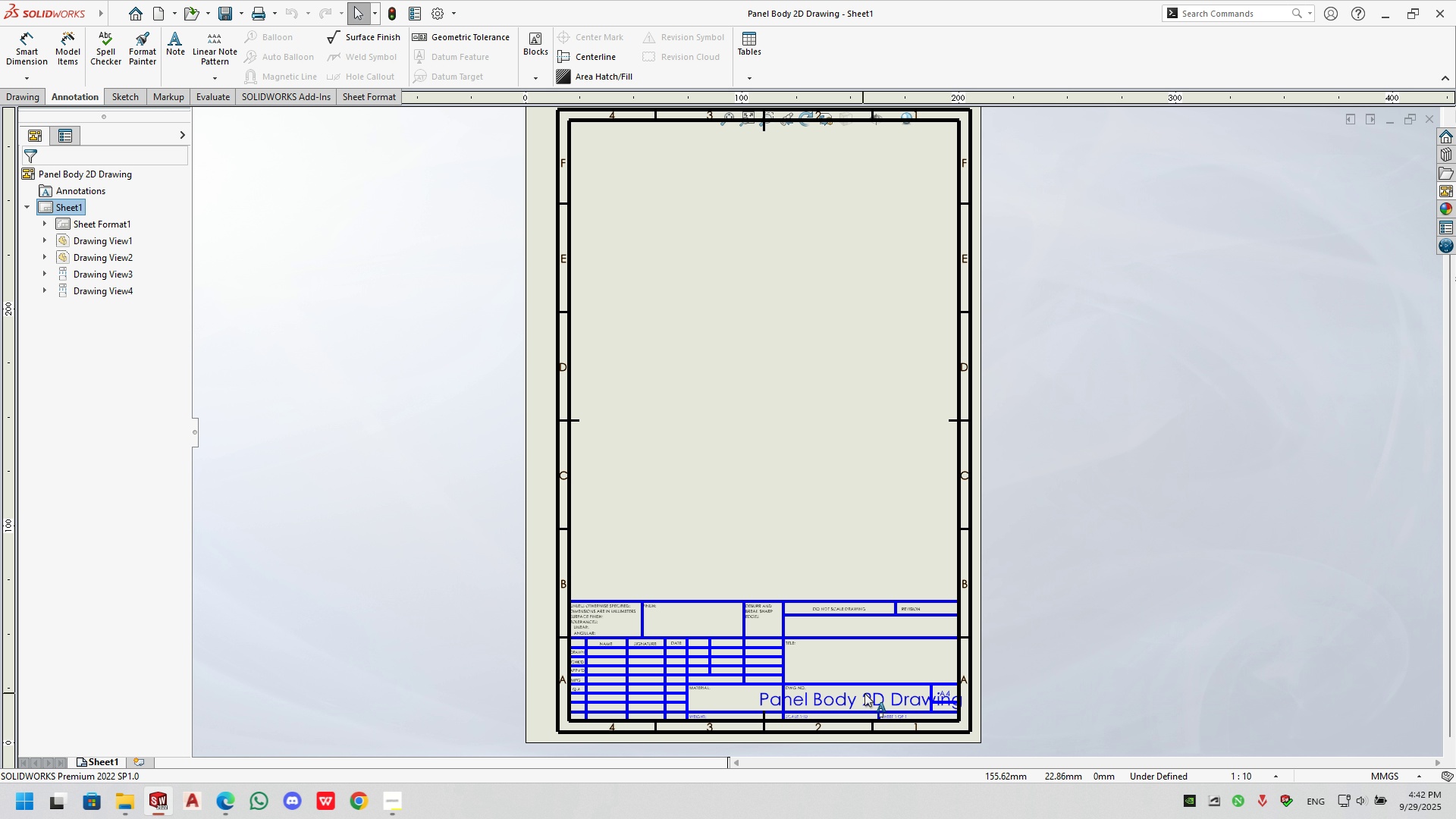 
left_click([864, 693])
 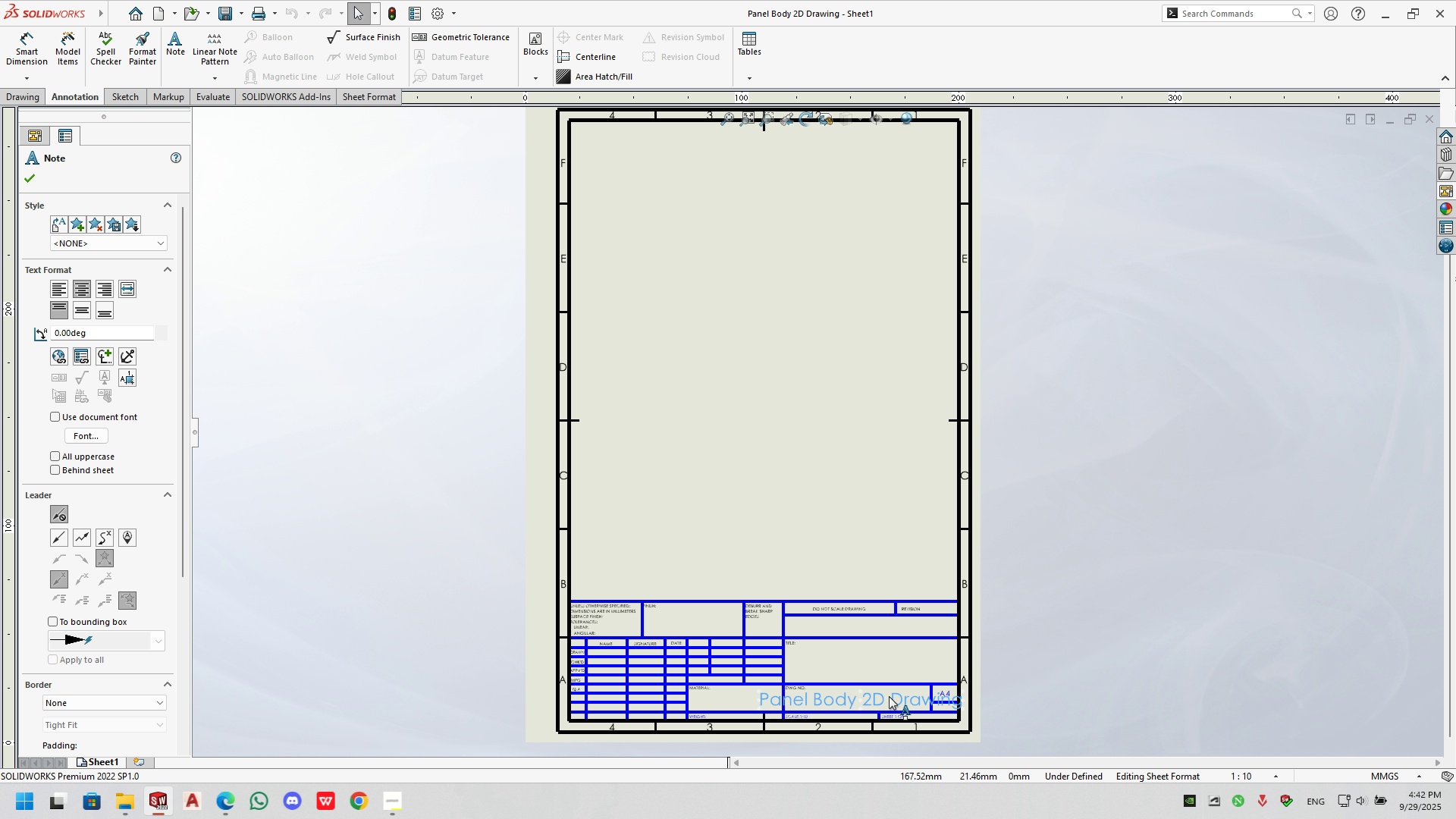 
double_click([889, 696])
 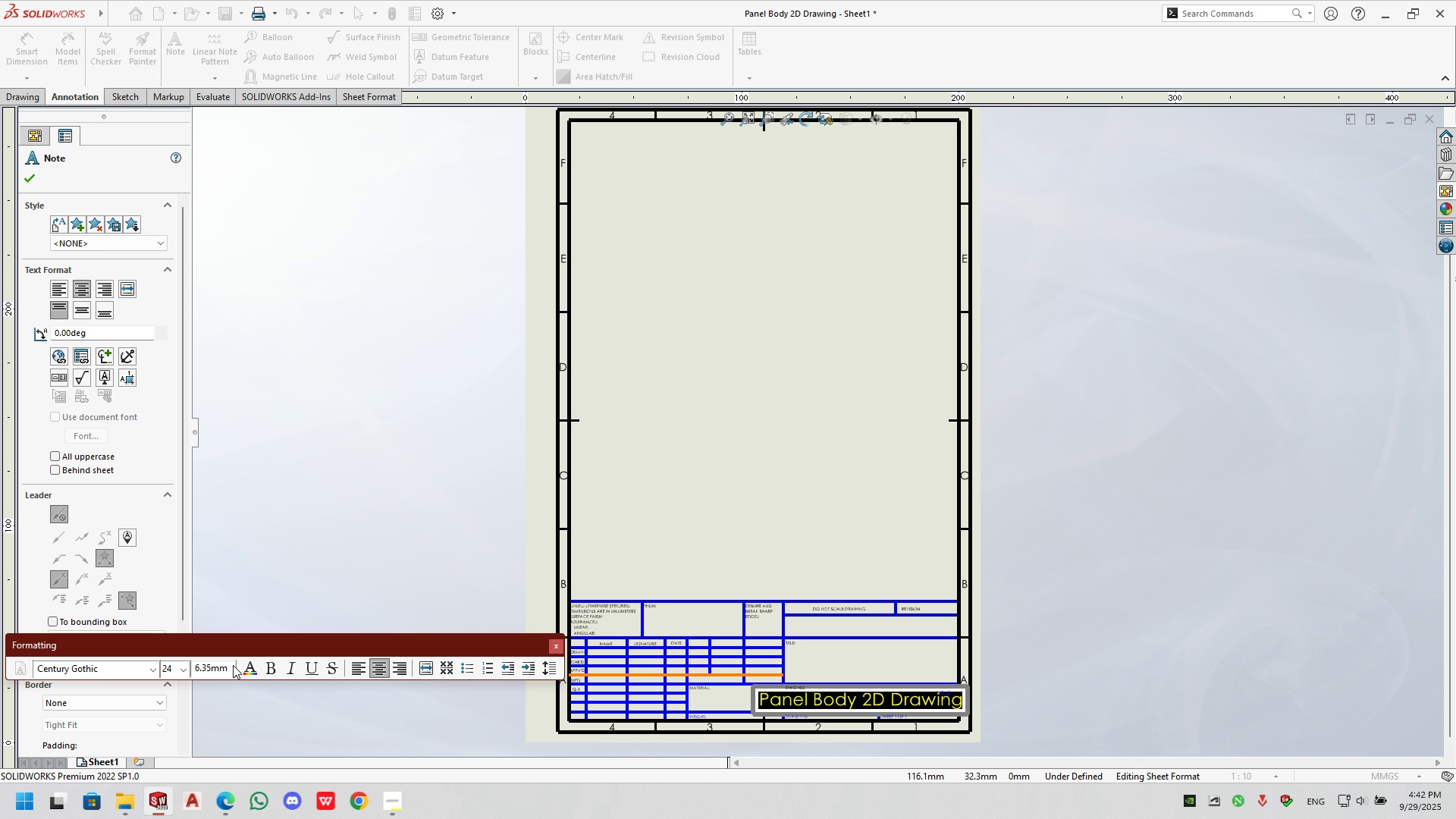 
left_click([186, 664])
 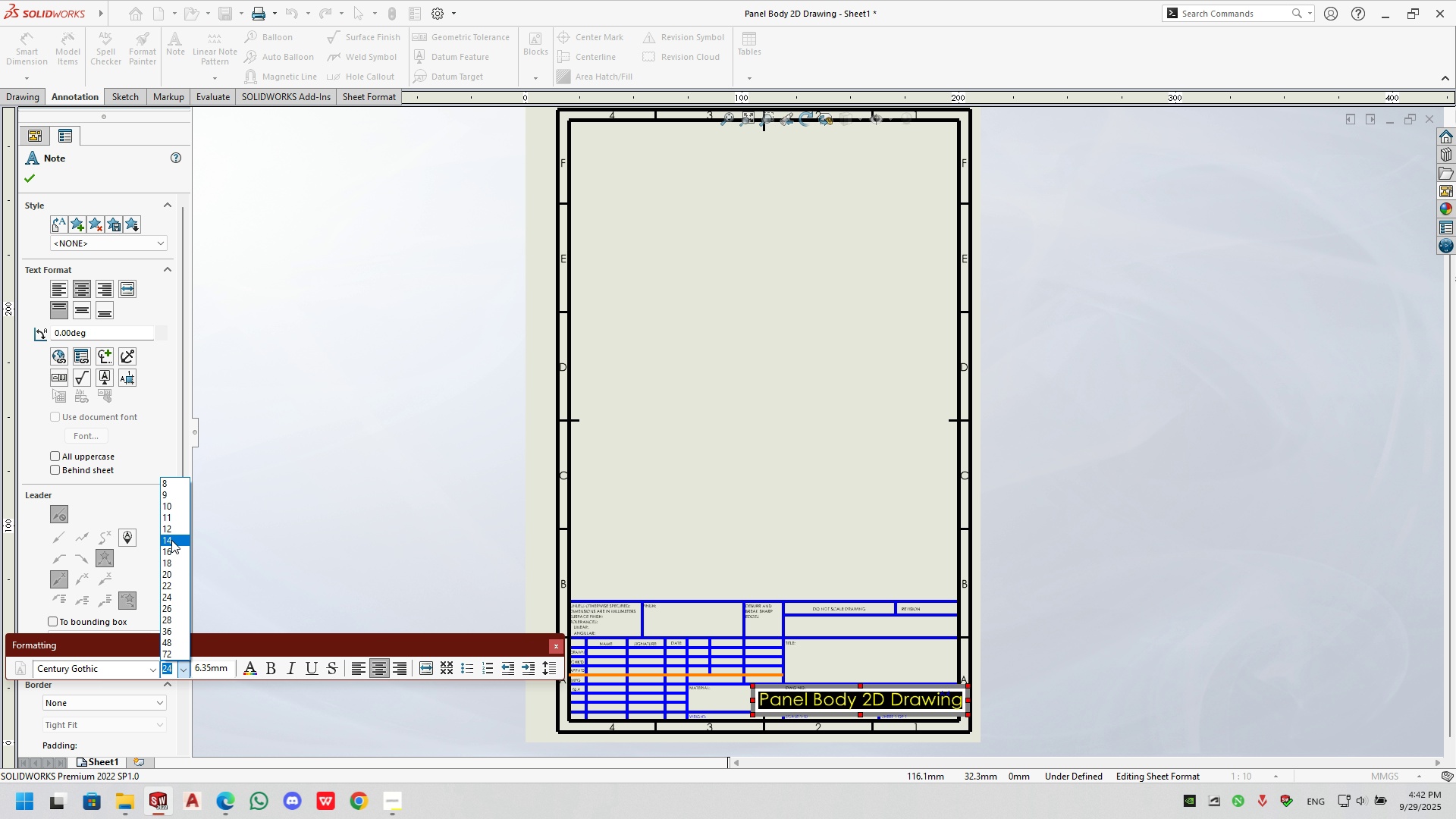 
left_click([171, 539])
 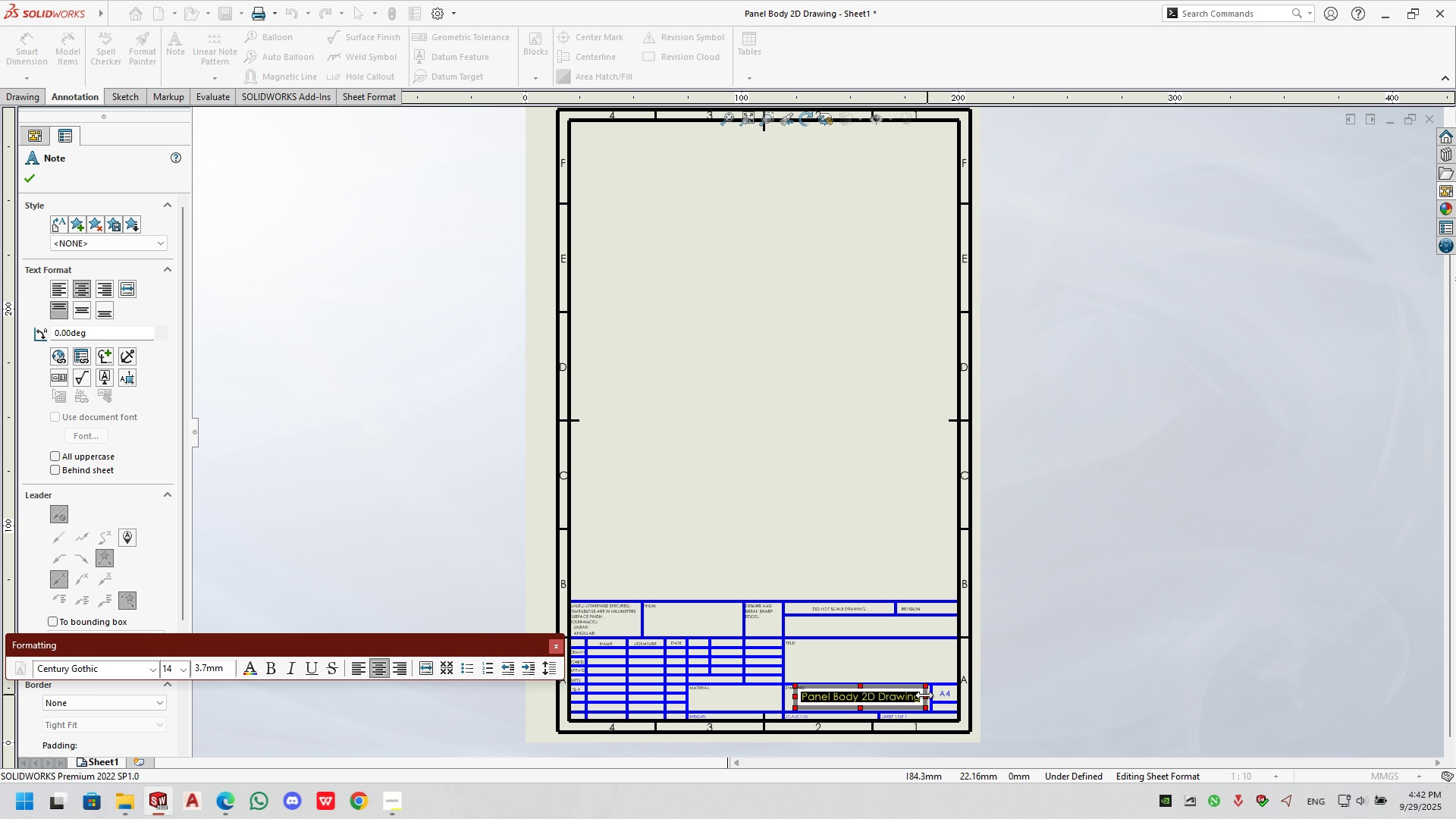 
left_click([920, 642])
 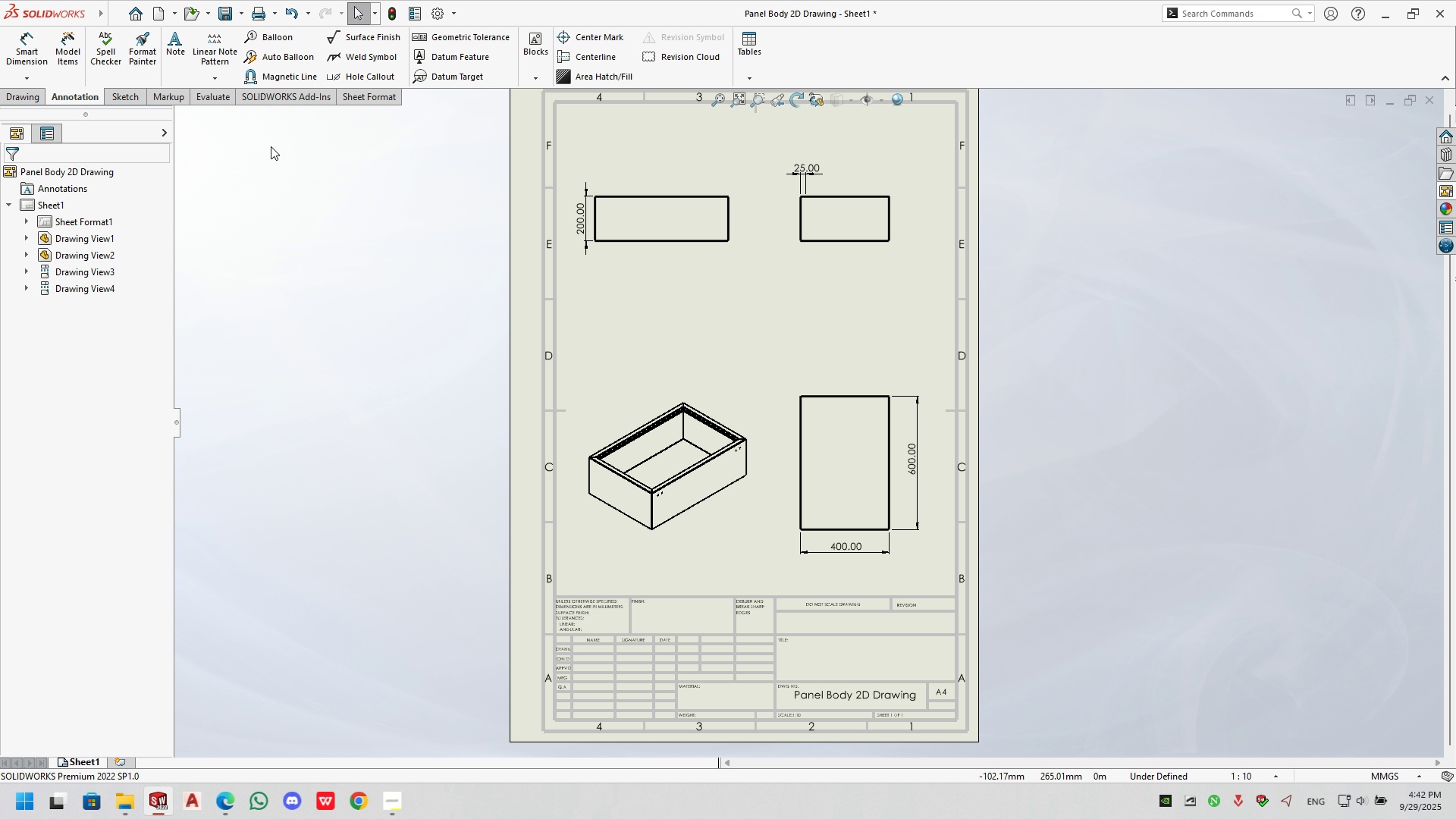 
left_click([232, 11])
 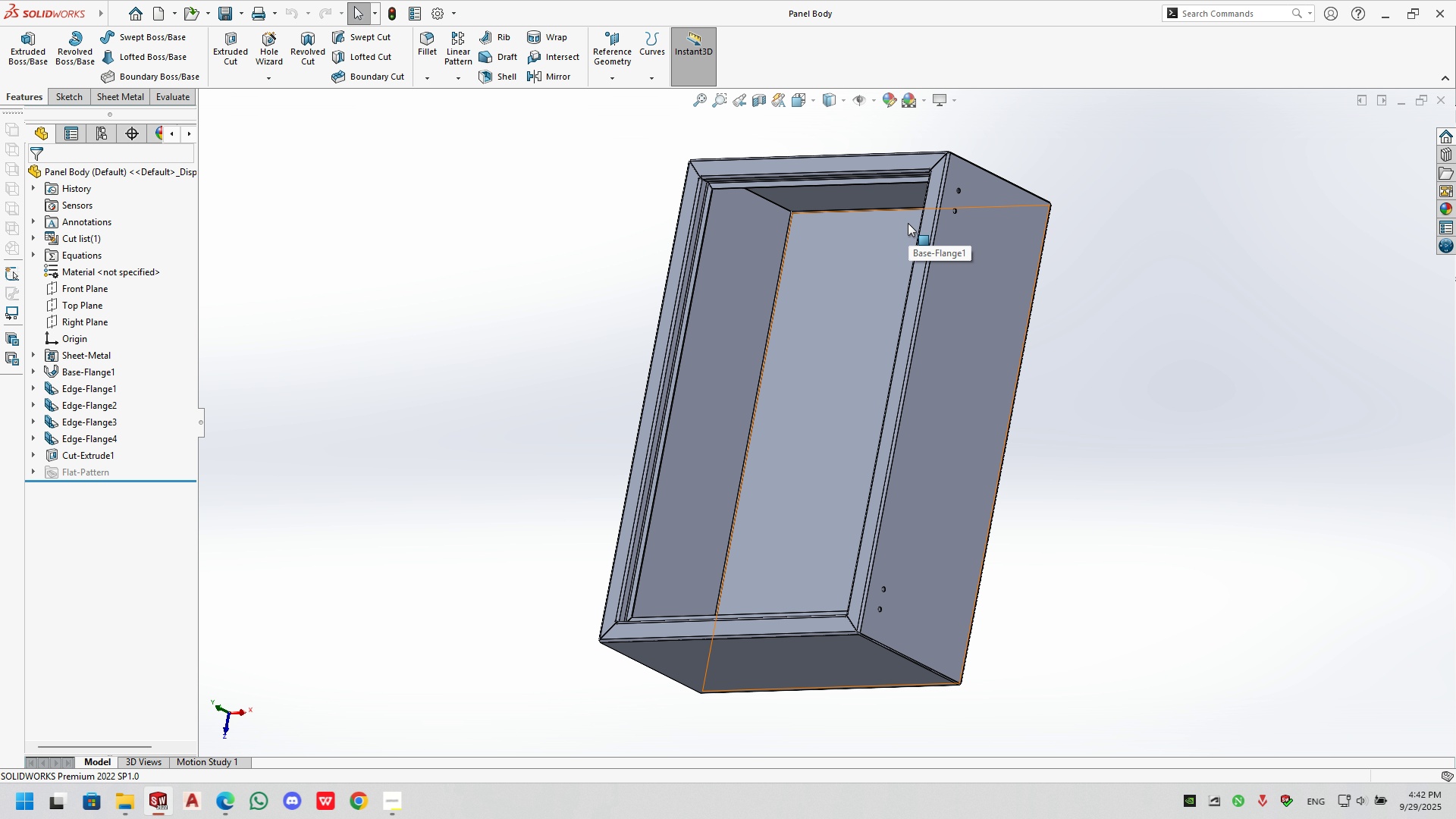 
wait(25.26)
 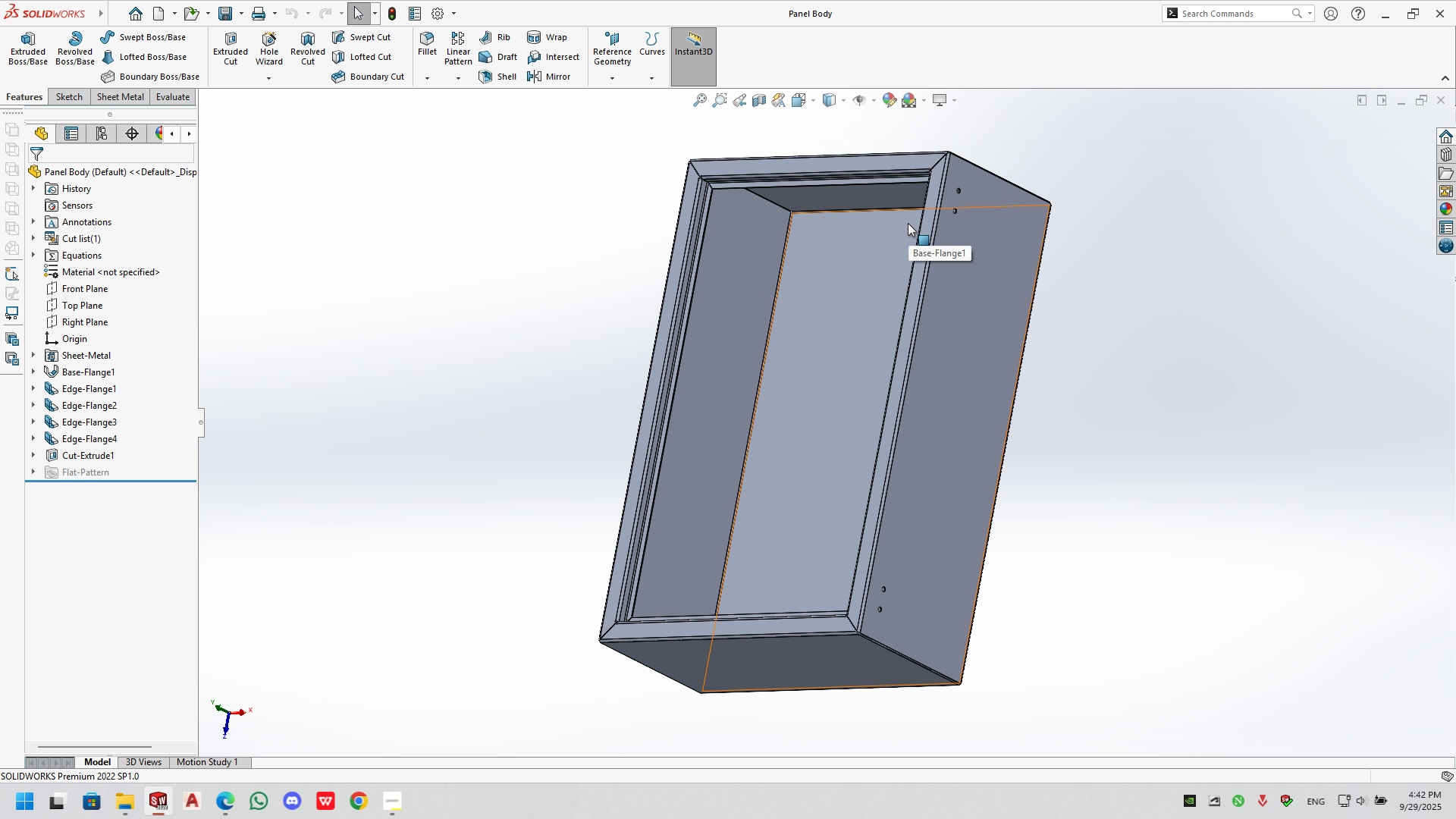 
left_click([186, 35])
 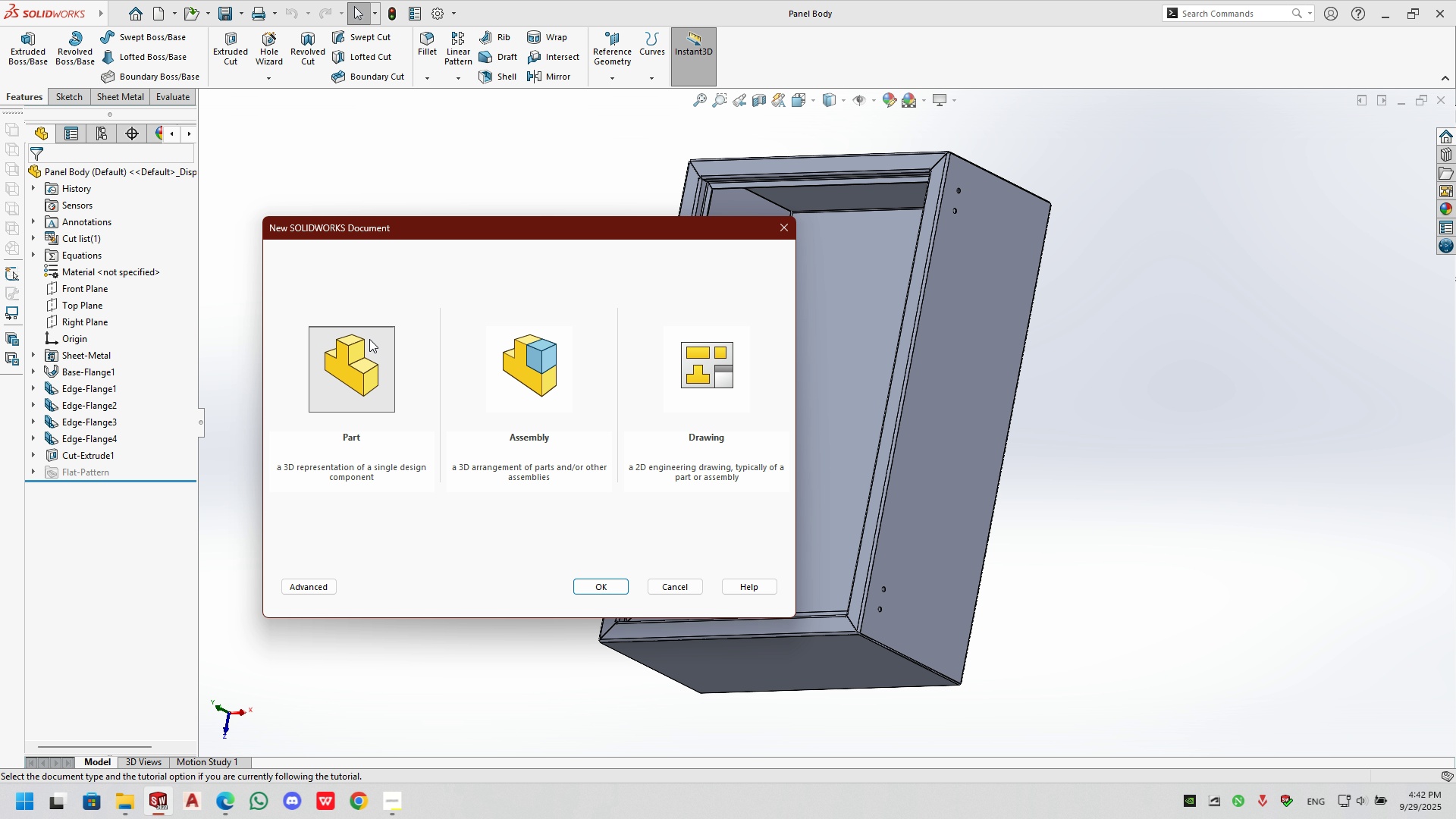 
double_click([369, 339])